 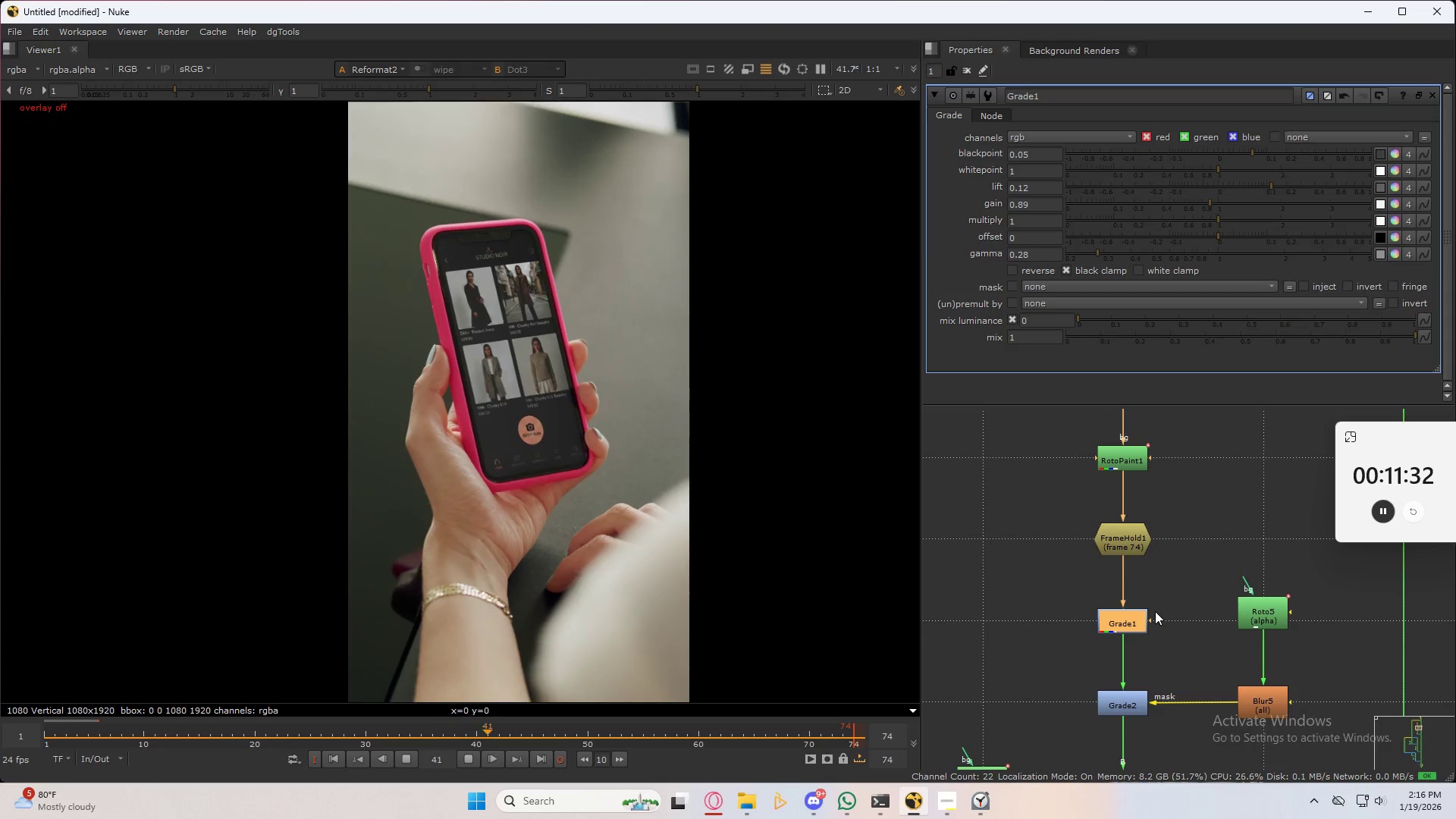 
left_click([469, 757])
 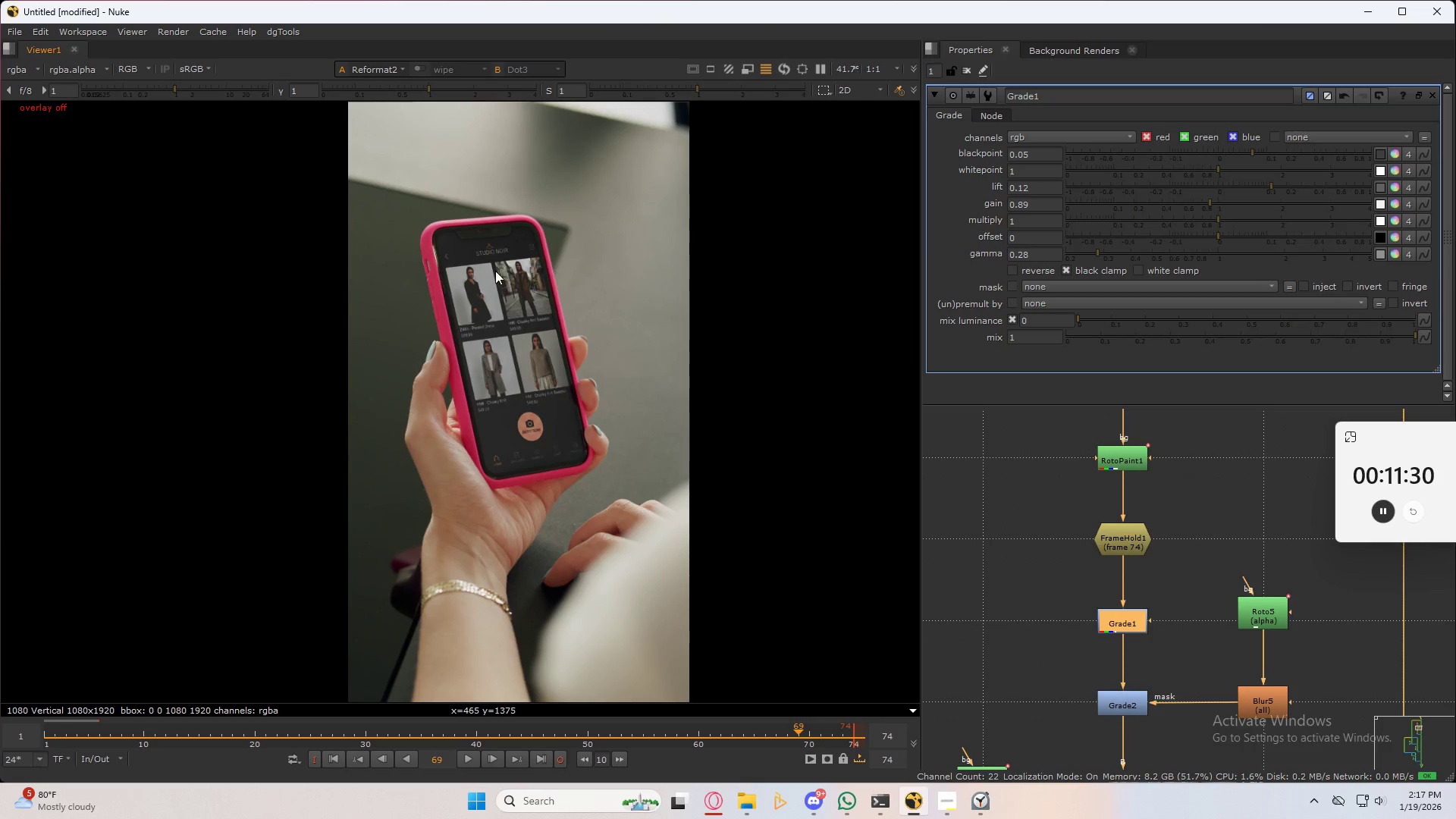 
scroll: coordinate [501, 352], scroll_direction: up, amount: 10.0
 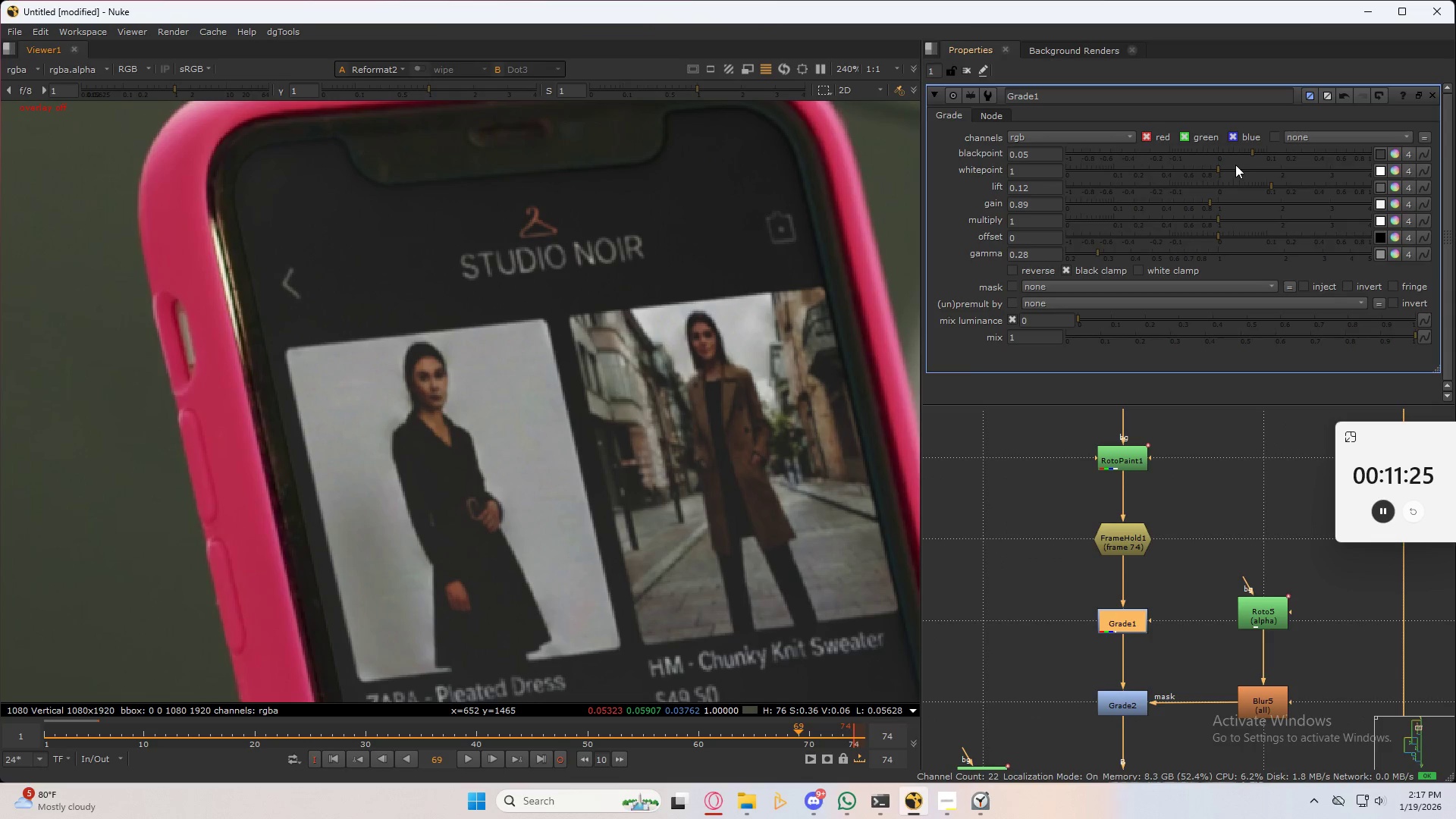 
hold_key(key=ControlLeft, duration=1.5)
 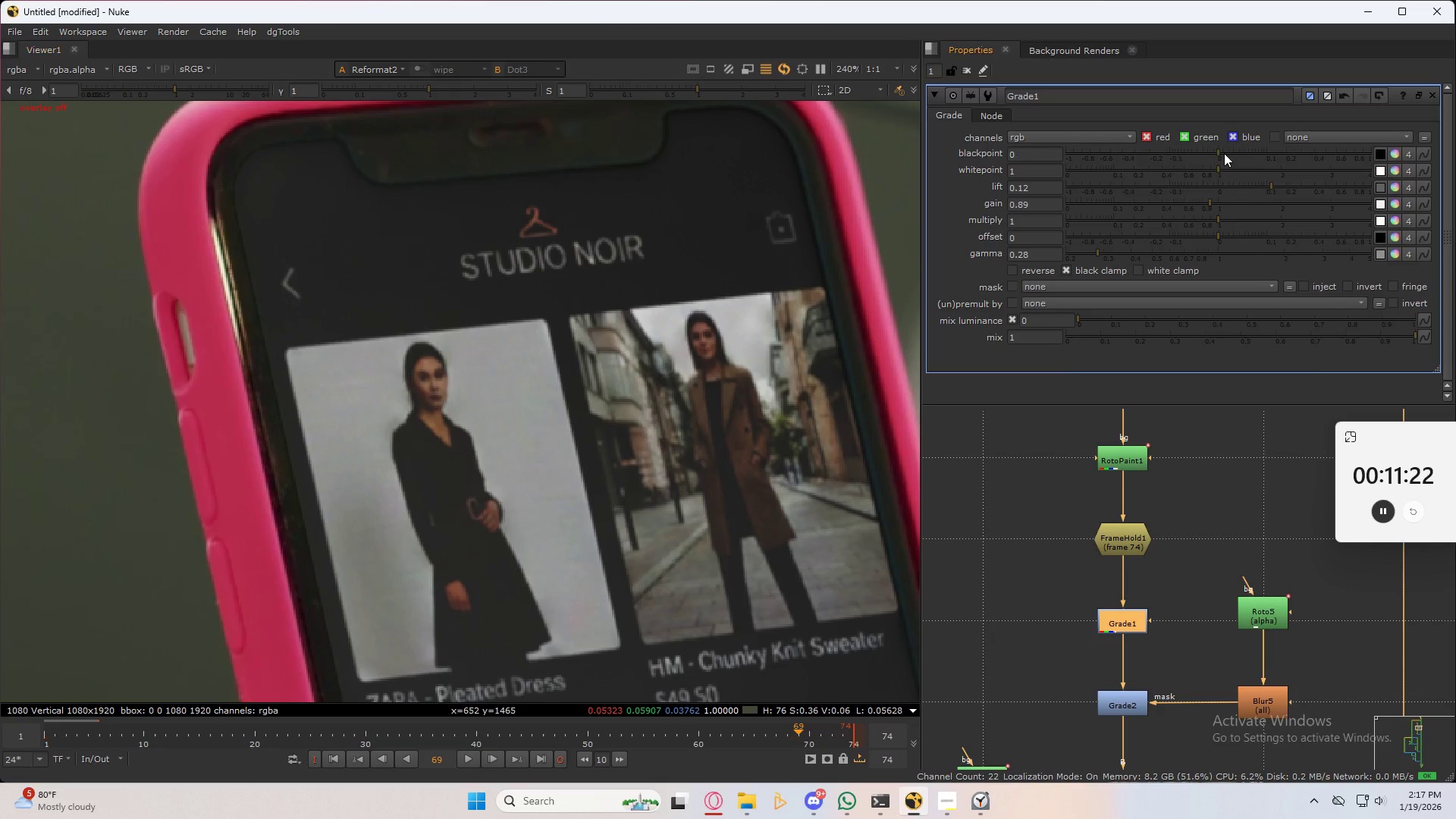 
hold_key(key=ControlLeft, duration=1.17)
left_click([1224, 153])
 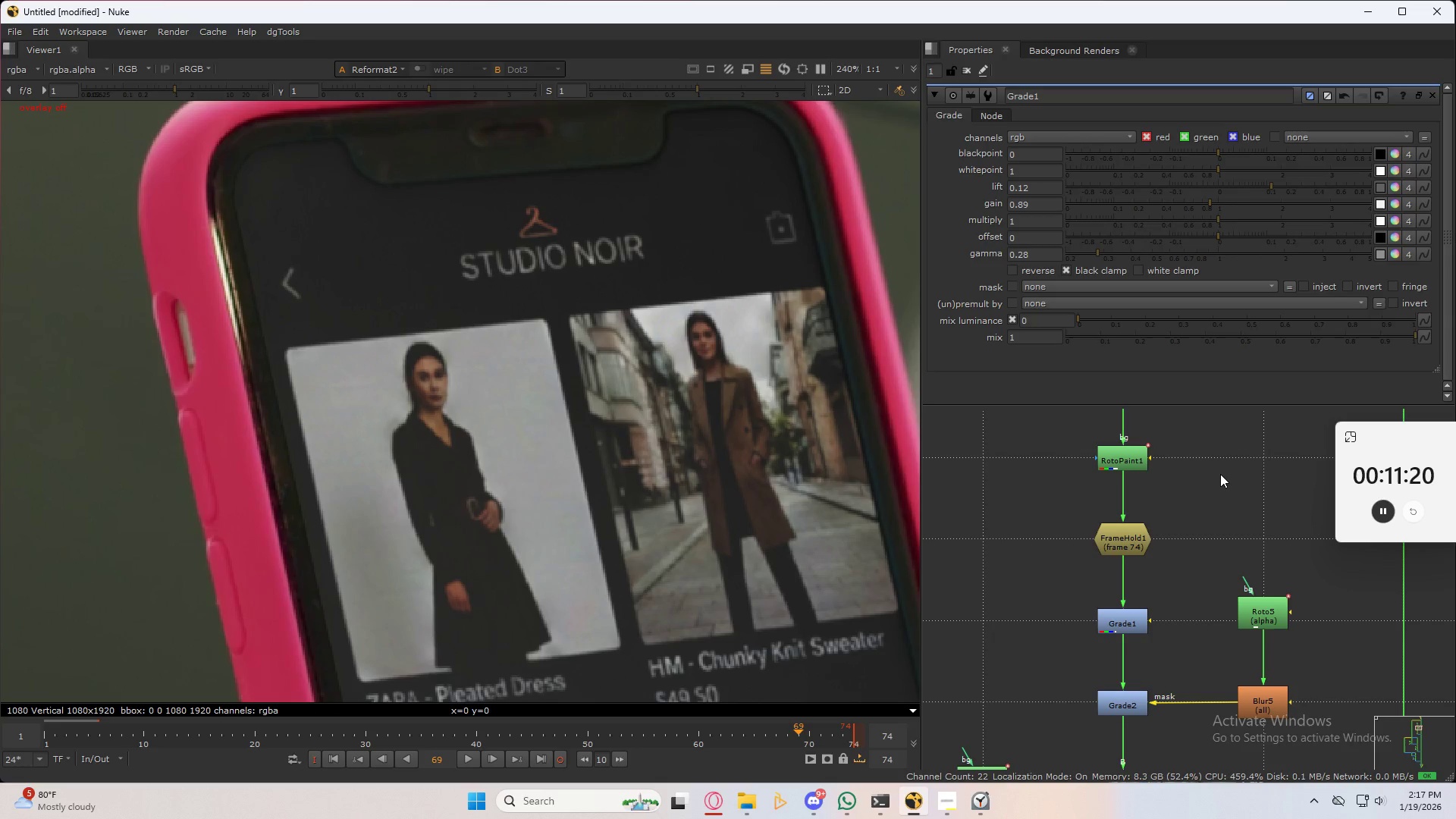 
key(Control+Z)
 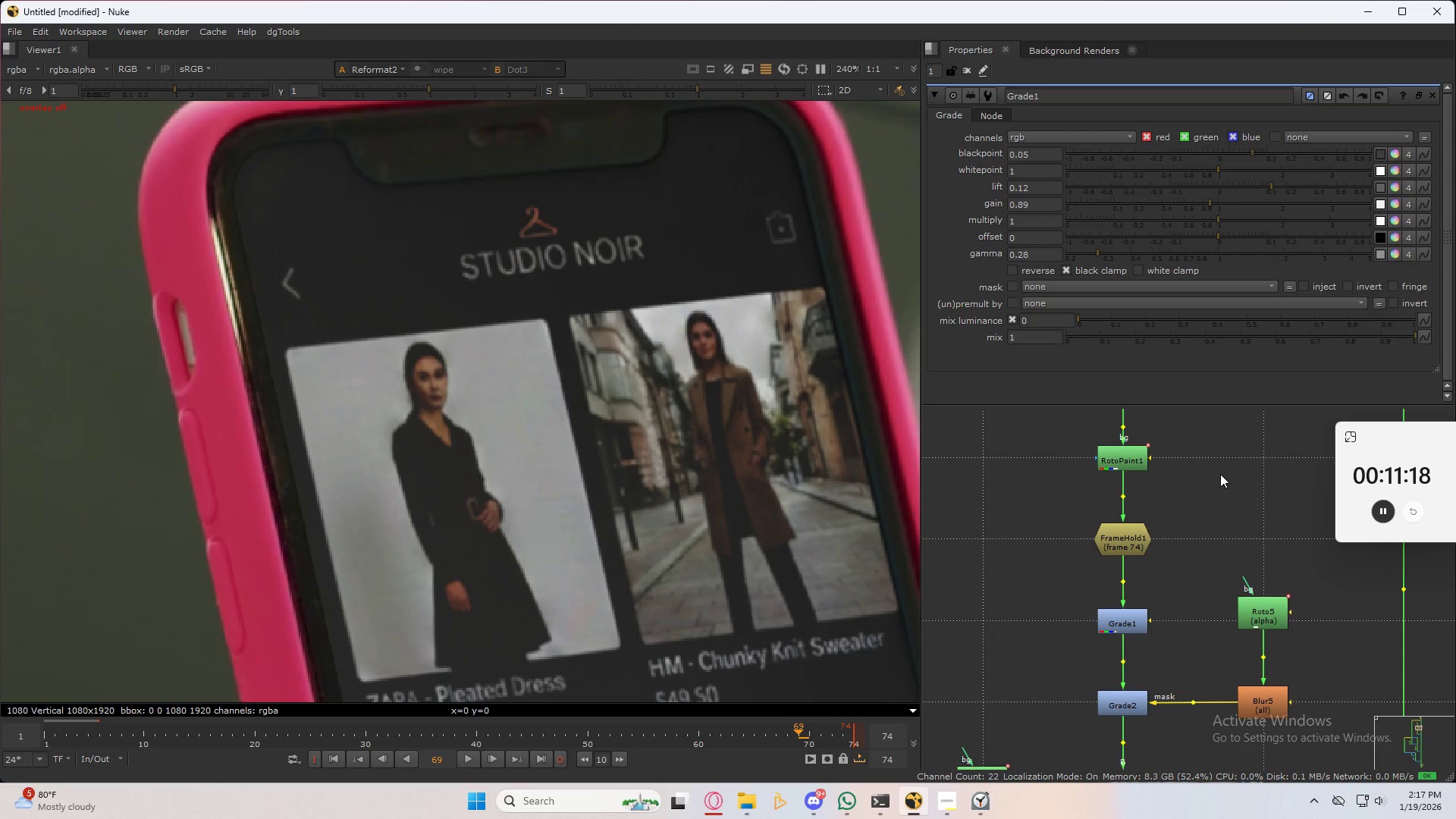 
key(Control+Shift+Z)
 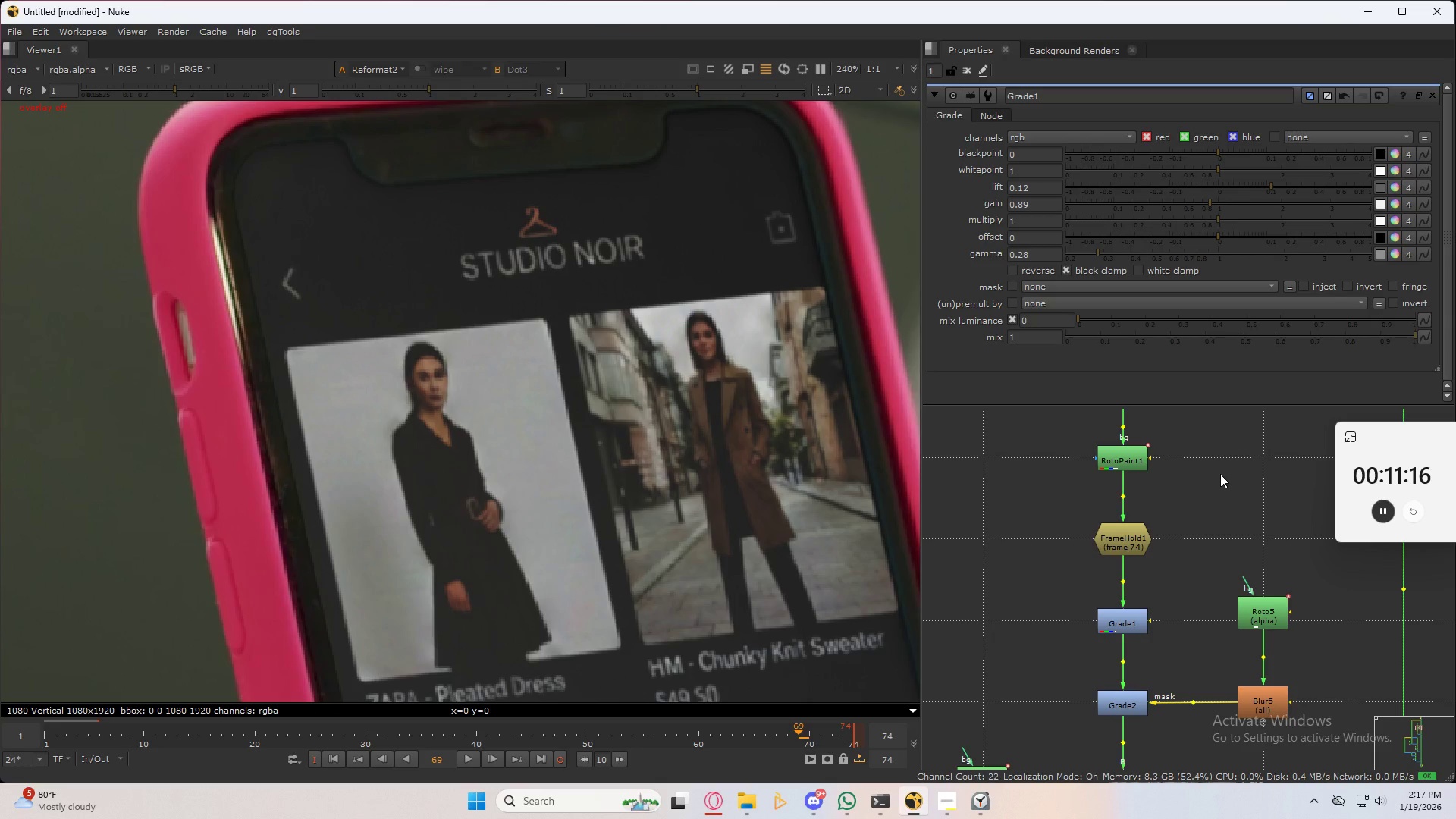 
key(Control+Z)
 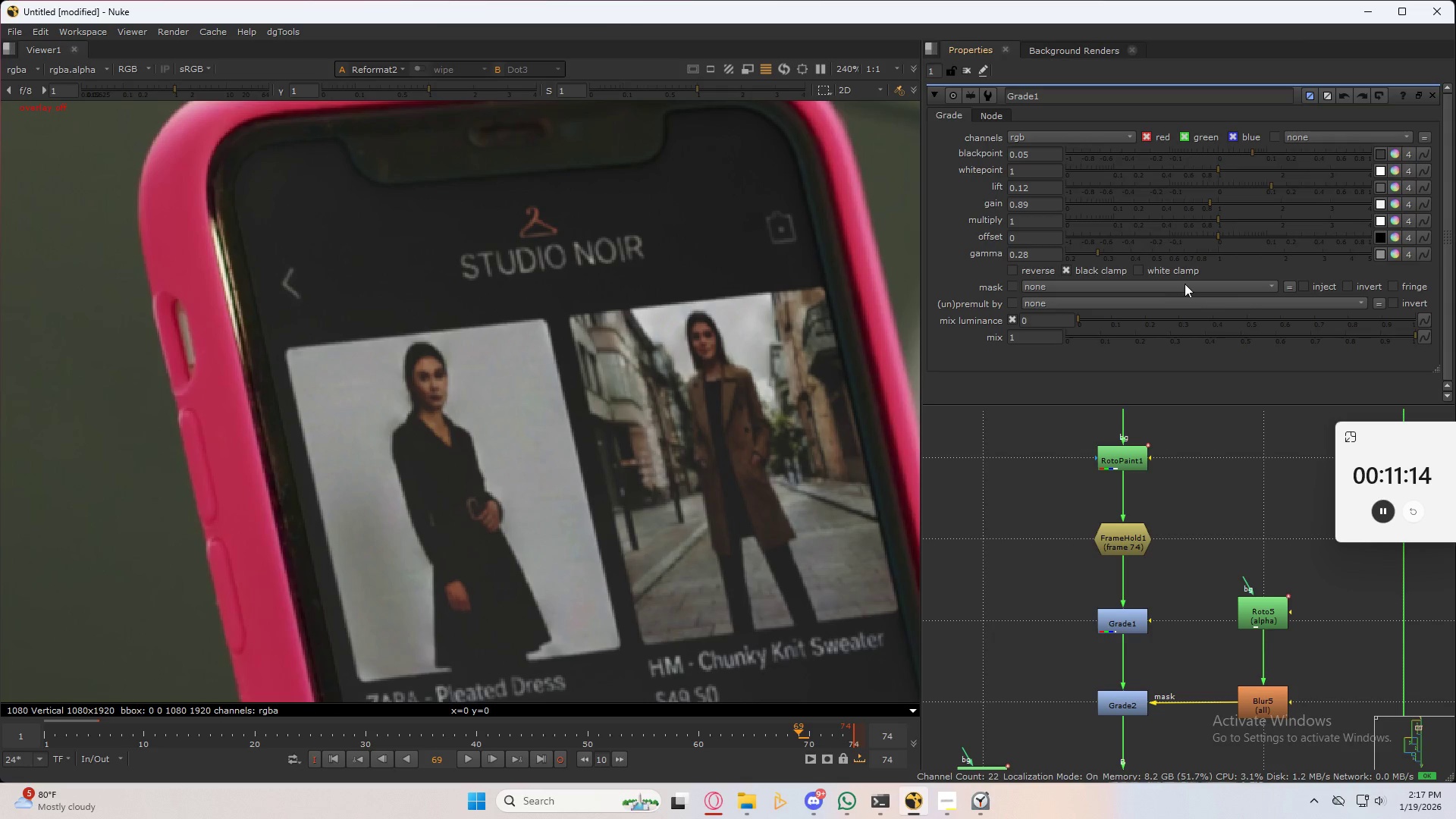 
scroll: coordinate [745, 278], scroll_direction: down, amount: 5.0
 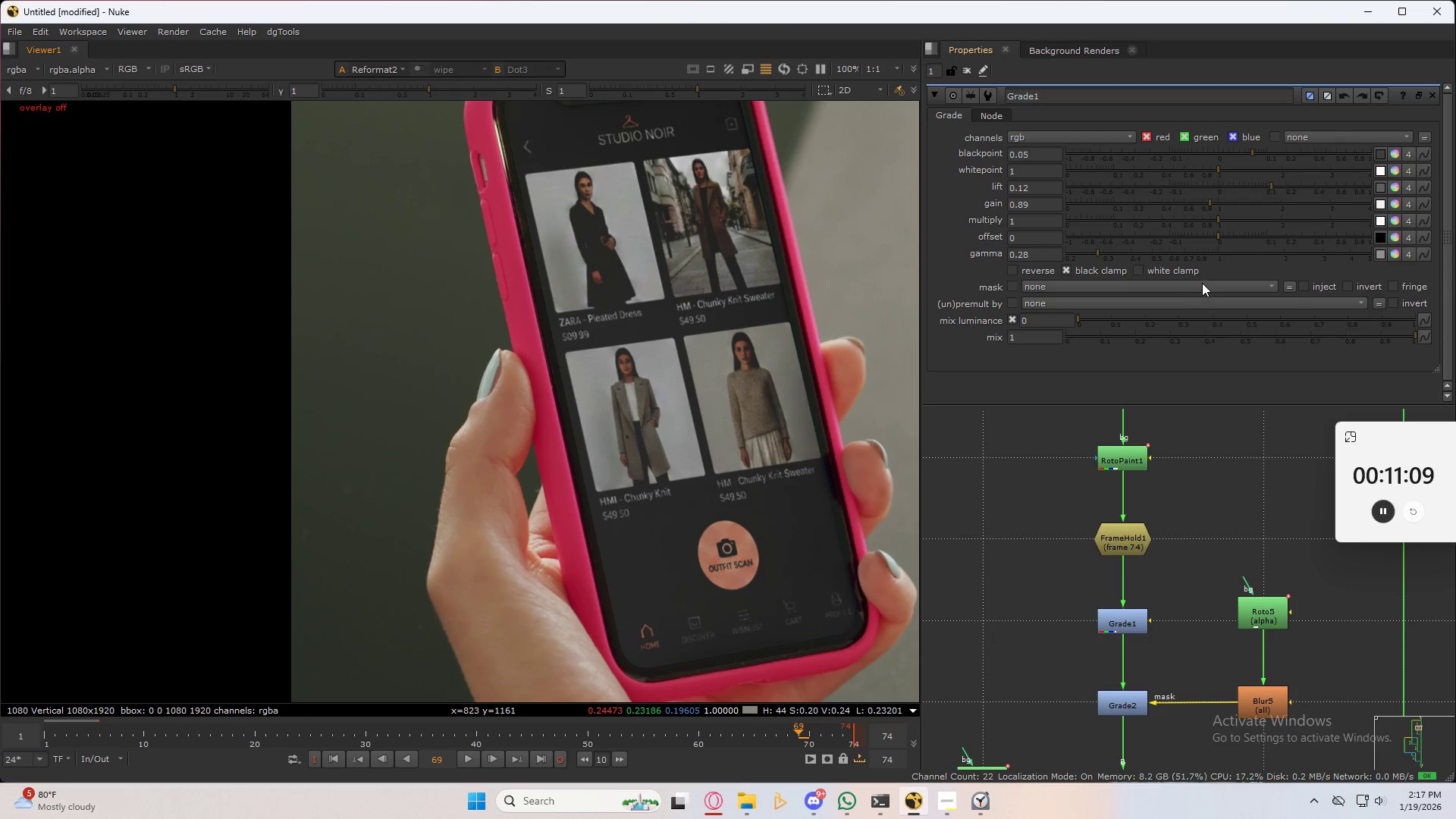 
left_click_drag(start_coordinate=[1097, 254], to_coordinate=[1109, 252])
 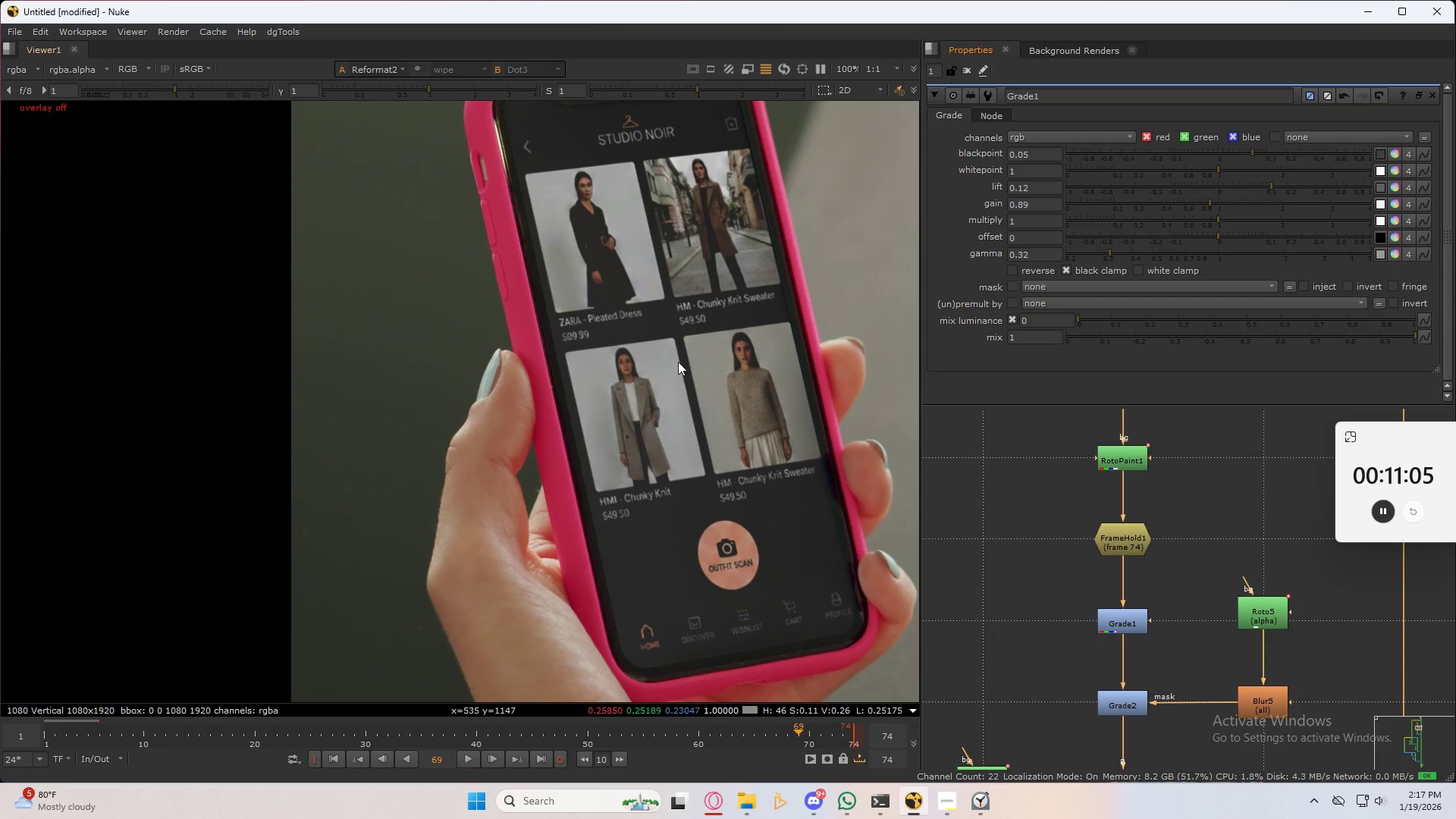 
scroll: coordinate [585, 376], scroll_direction: down, amount: 4.0
 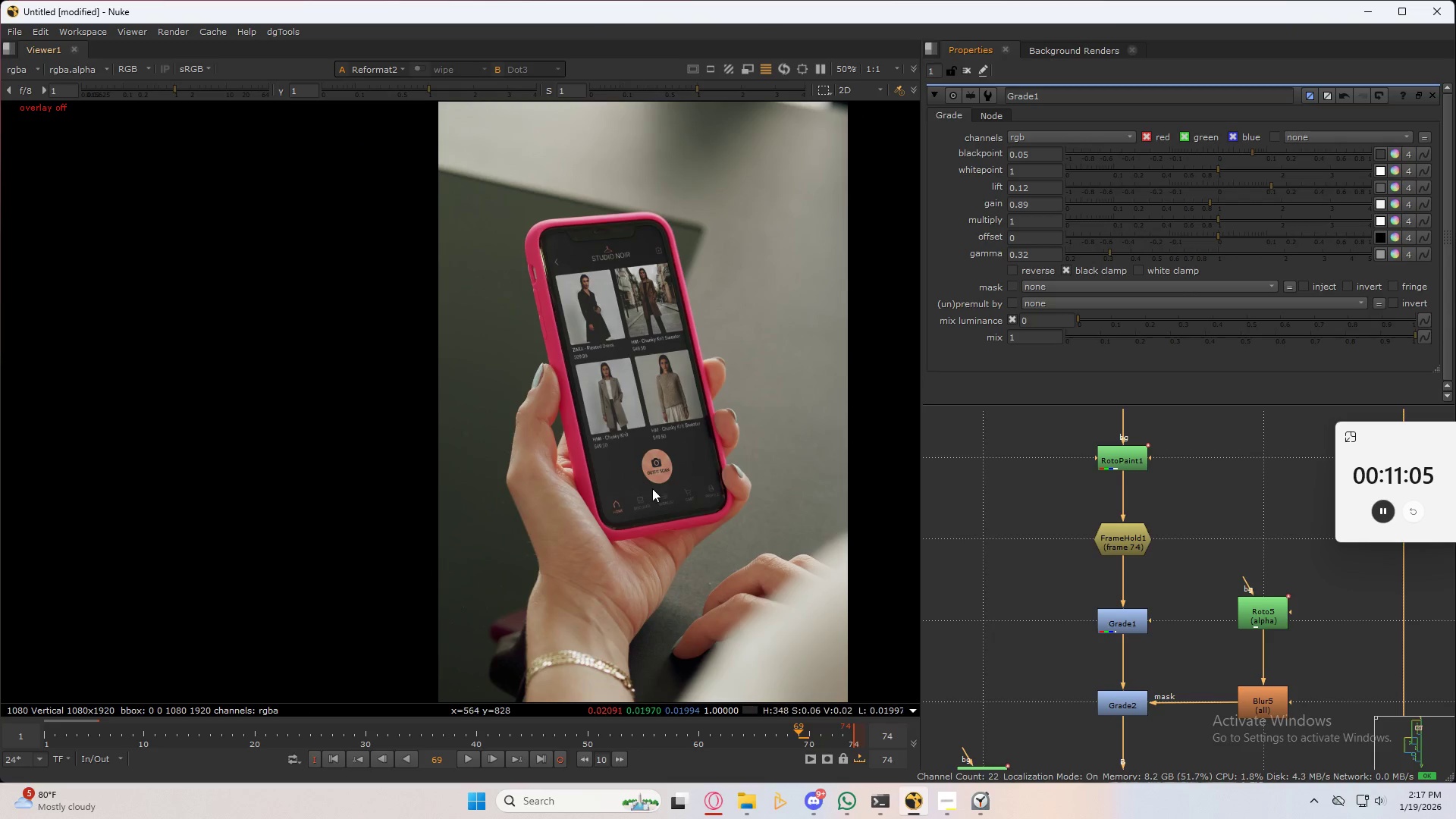 
scroll: coordinate [659, 481], scroll_direction: up, amount: 6.0
 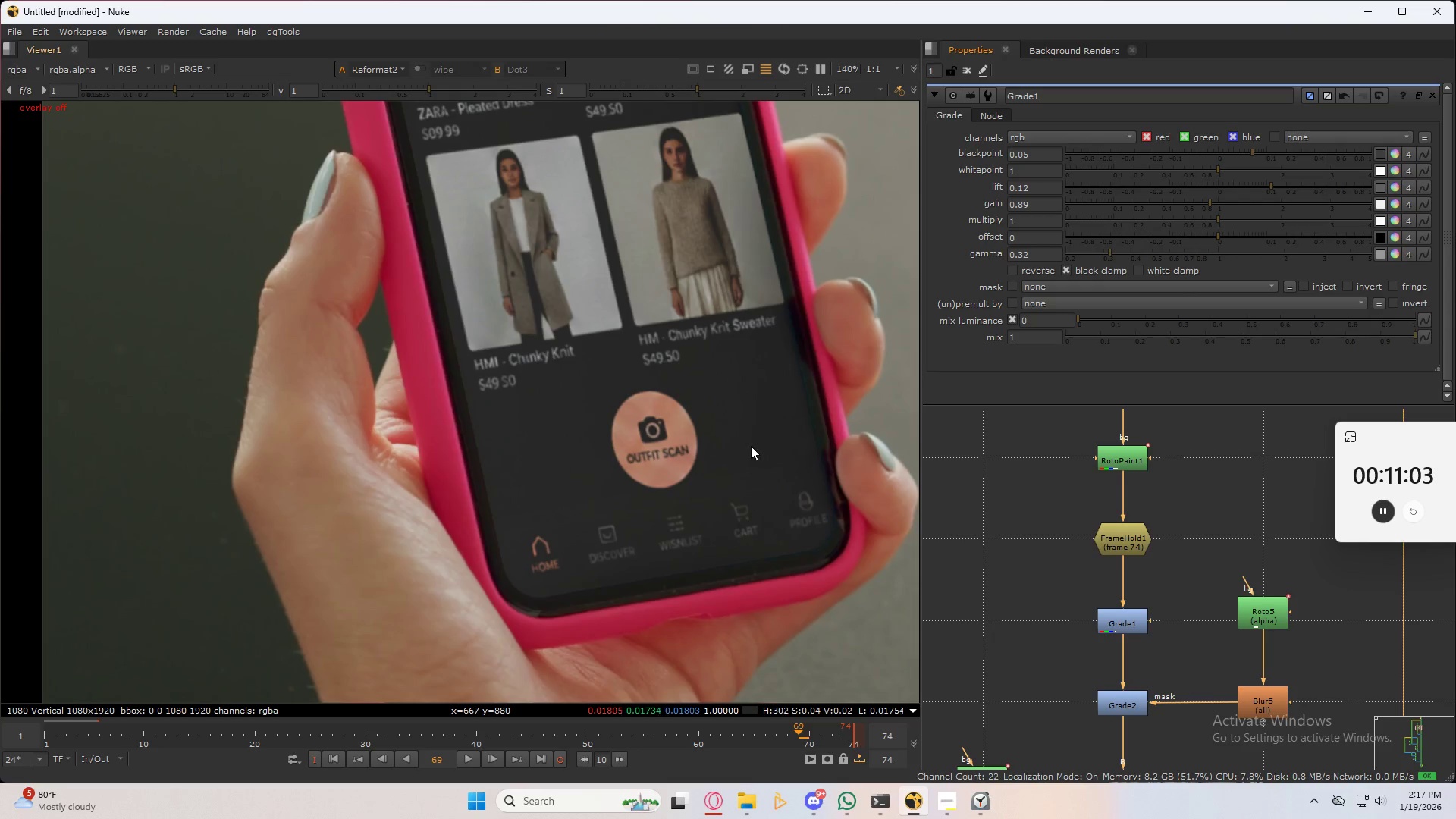 
scroll: coordinate [1098, 557], scroll_direction: down, amount: 10.0
 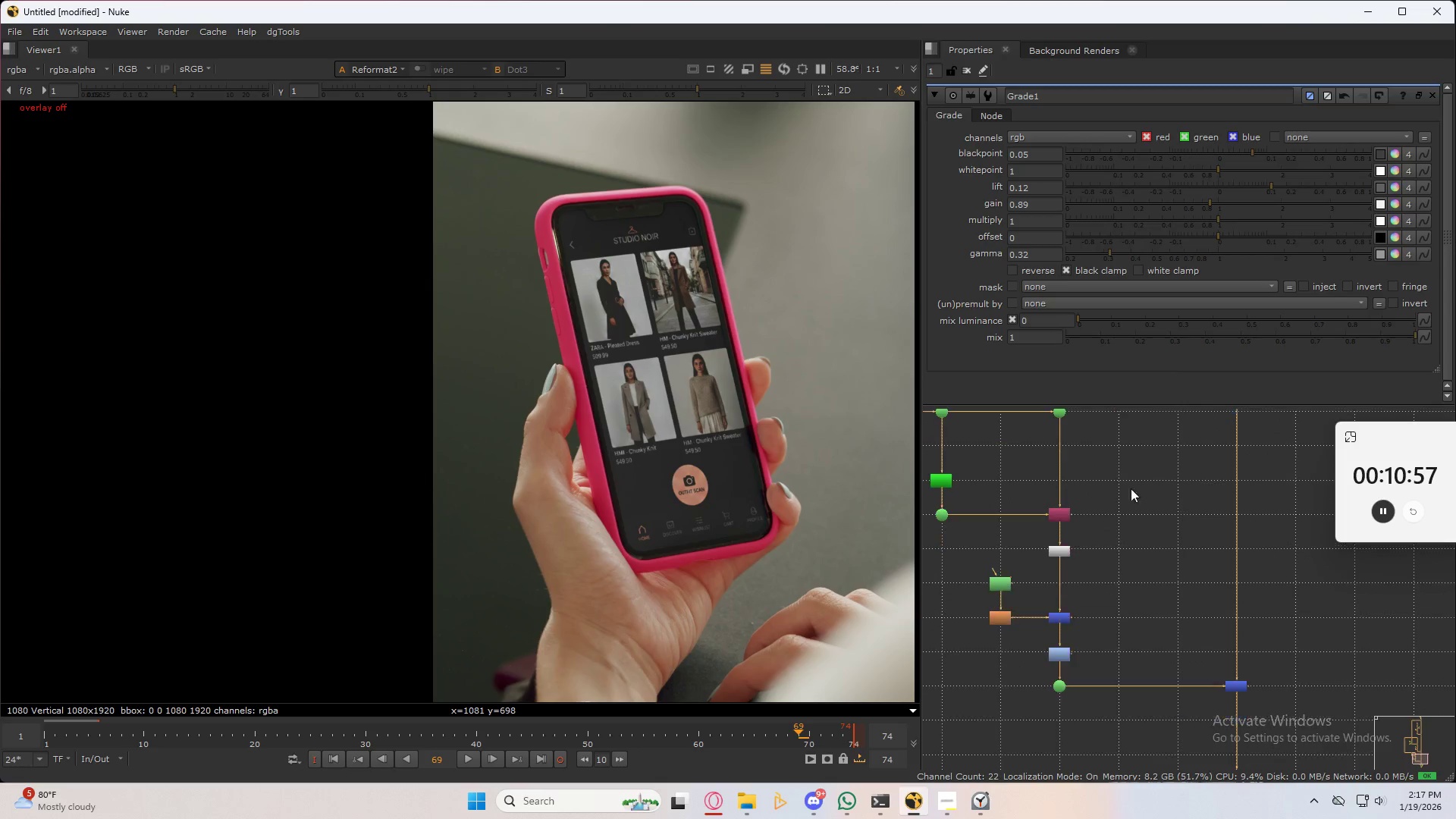 
double_click([1063, 660])
 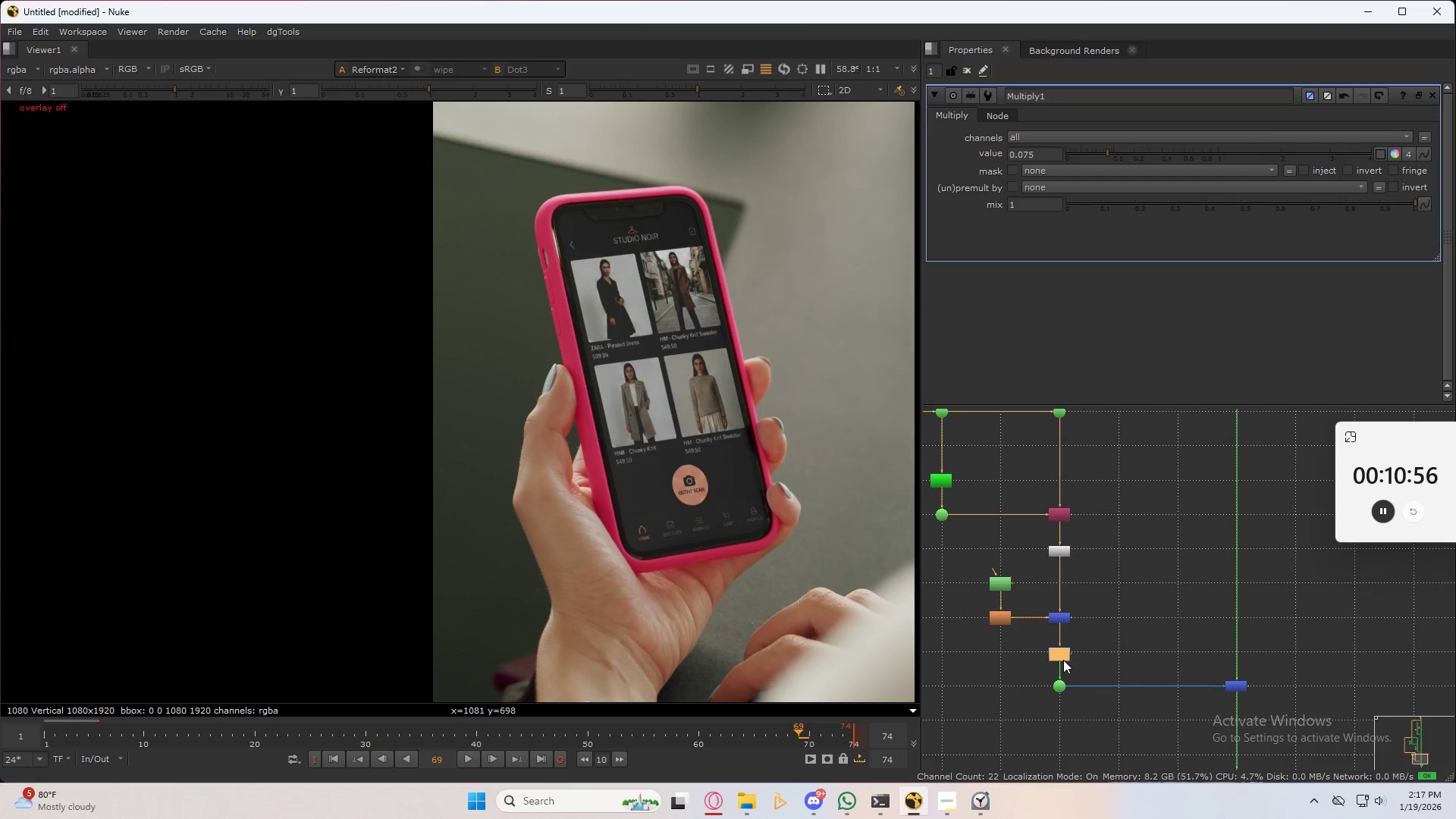 
triple_click([1063, 660])
 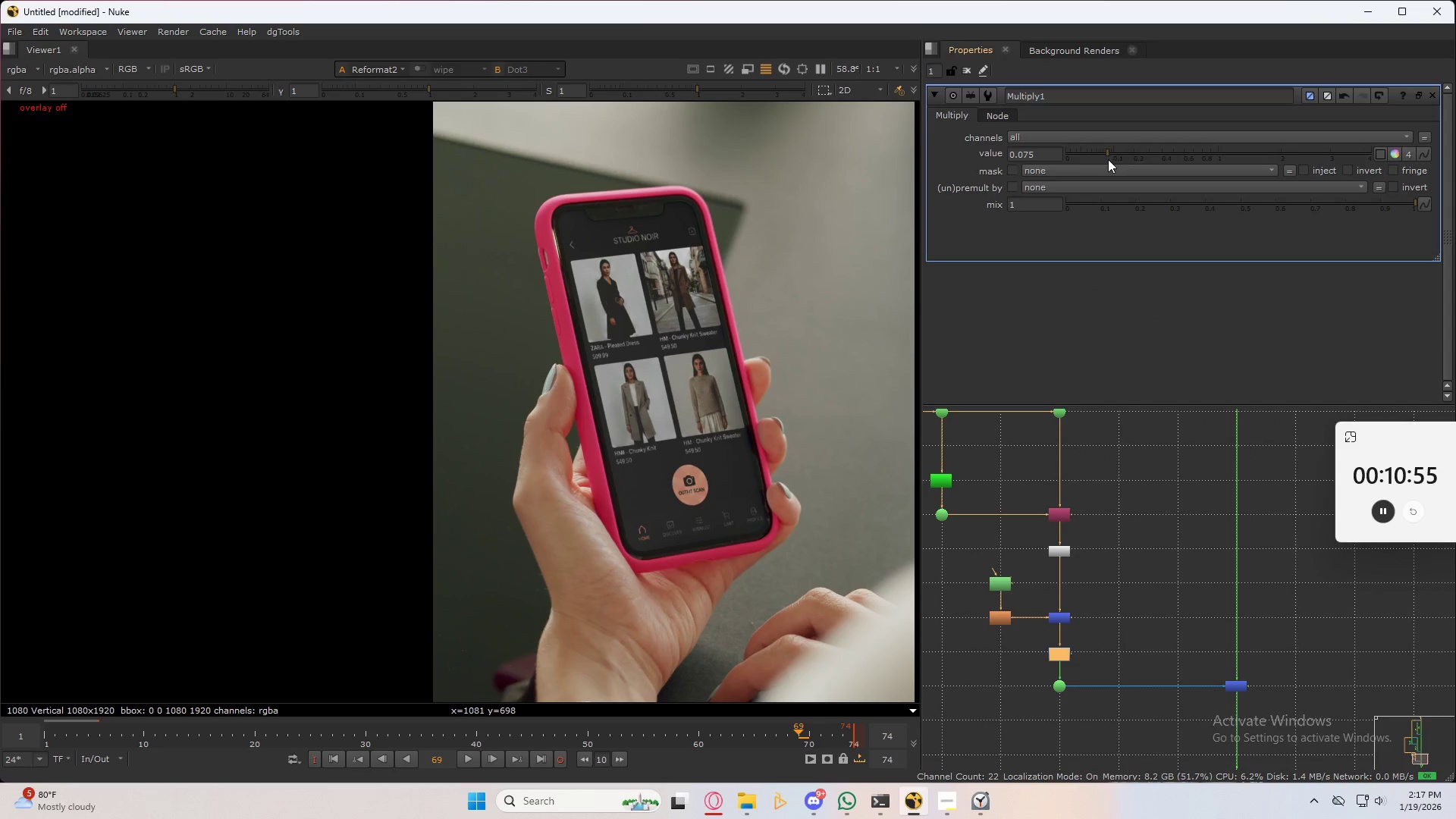 
scroll: coordinate [770, 268], scroll_direction: up, amount: 3.0
 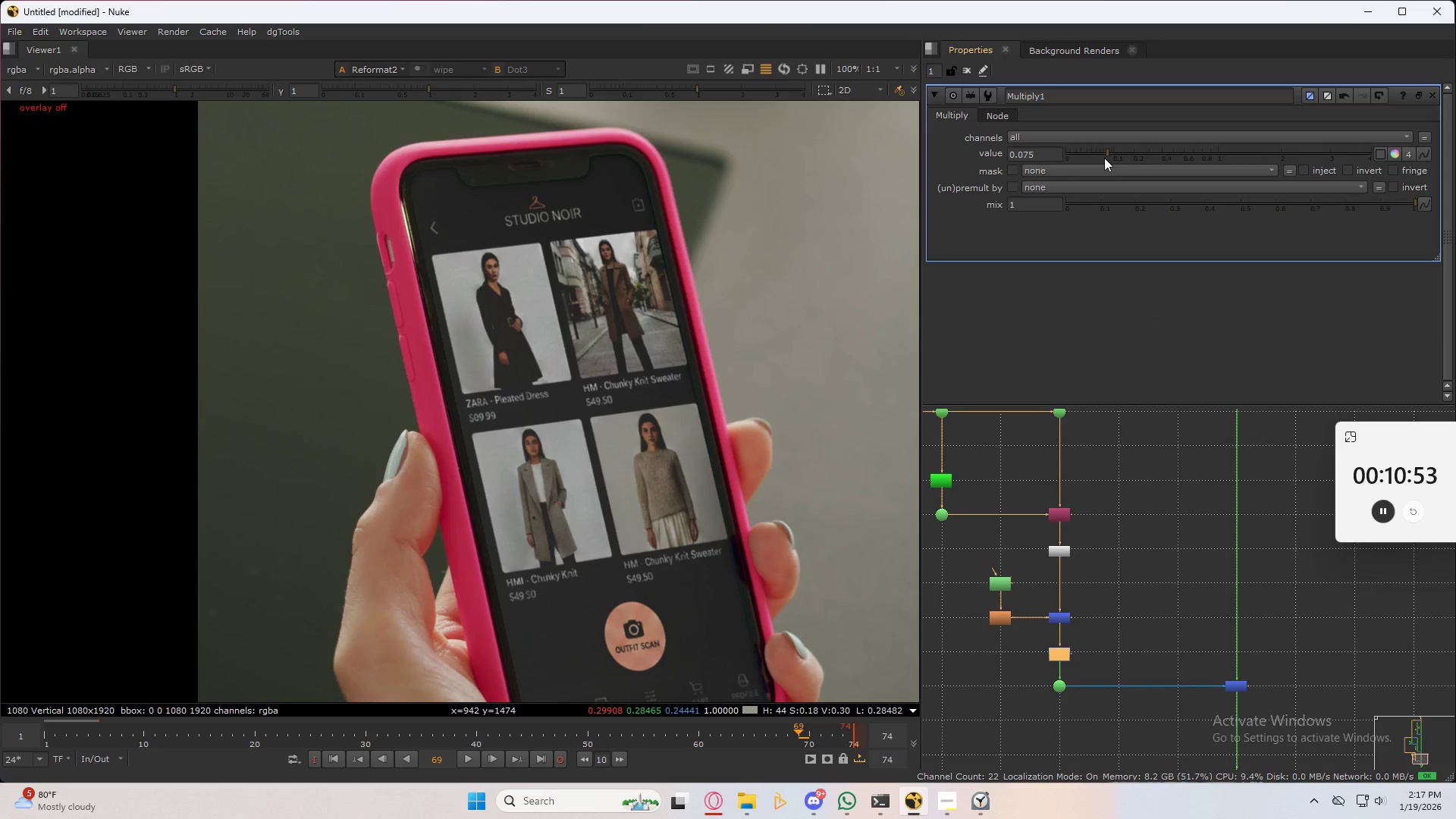 
left_click_drag(start_coordinate=[1112, 152], to_coordinate=[1111, 155])
 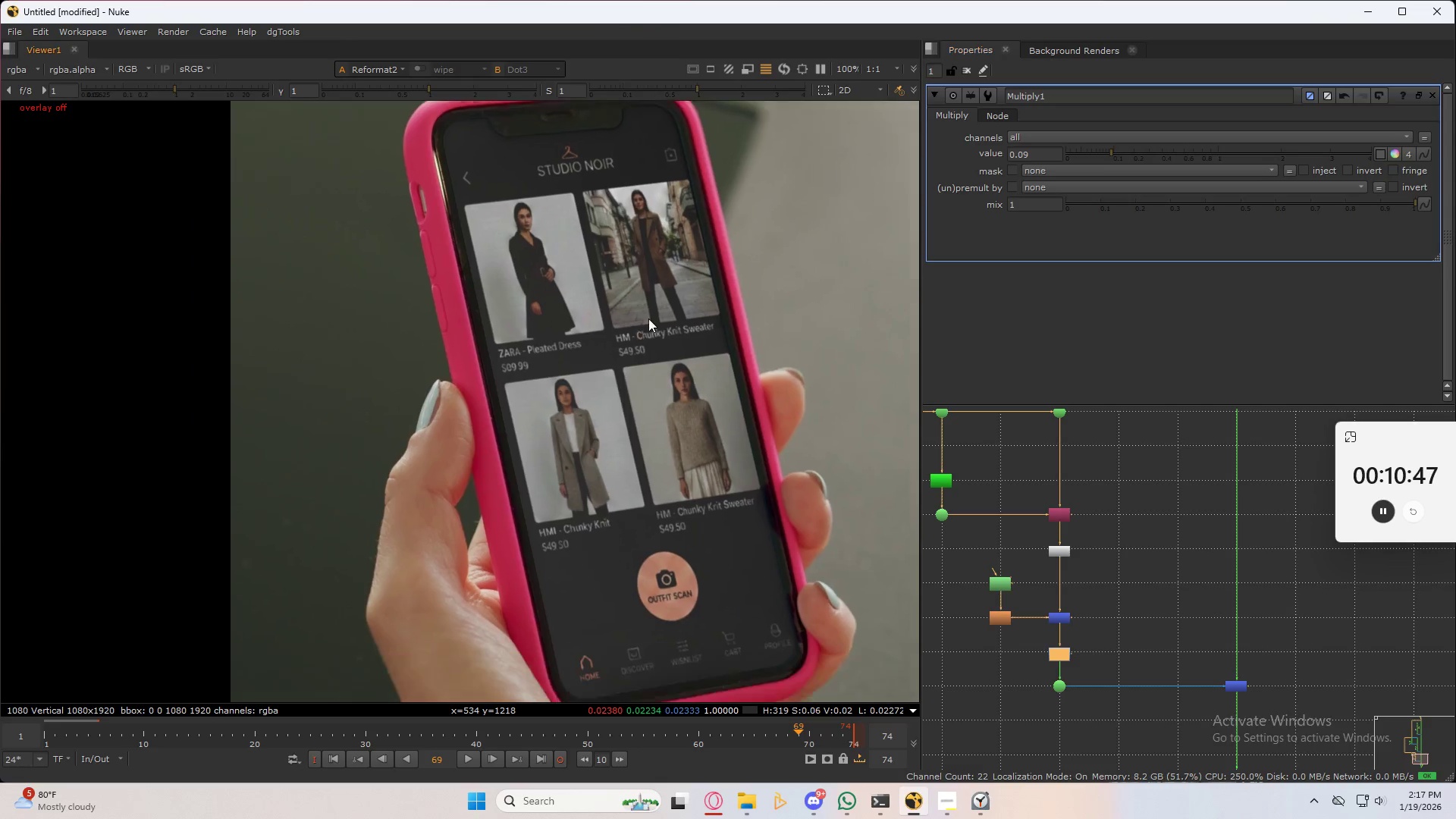 
scroll: coordinate [670, 286], scroll_direction: down, amount: 1.0
 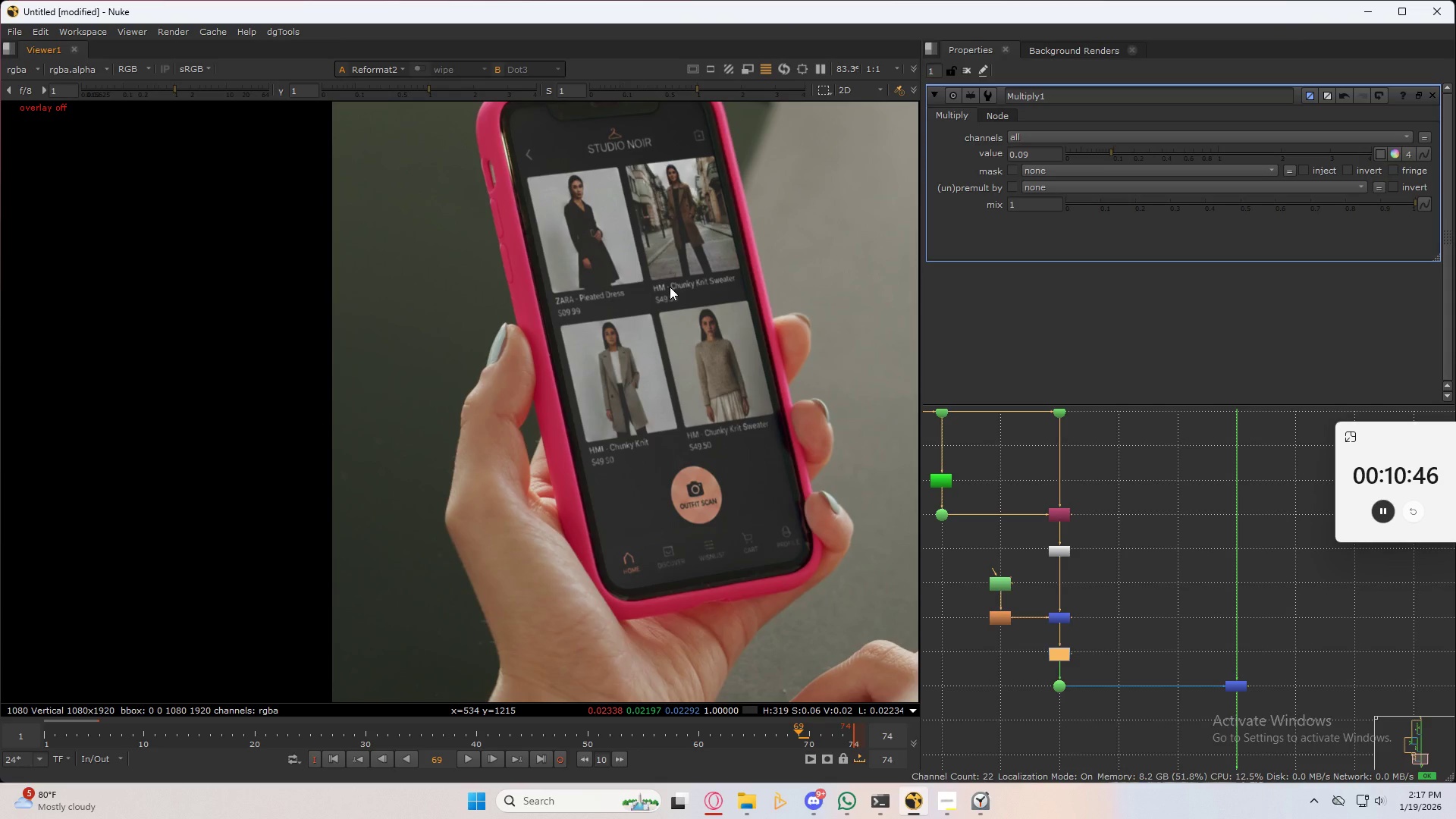 
key(Control+Z)
 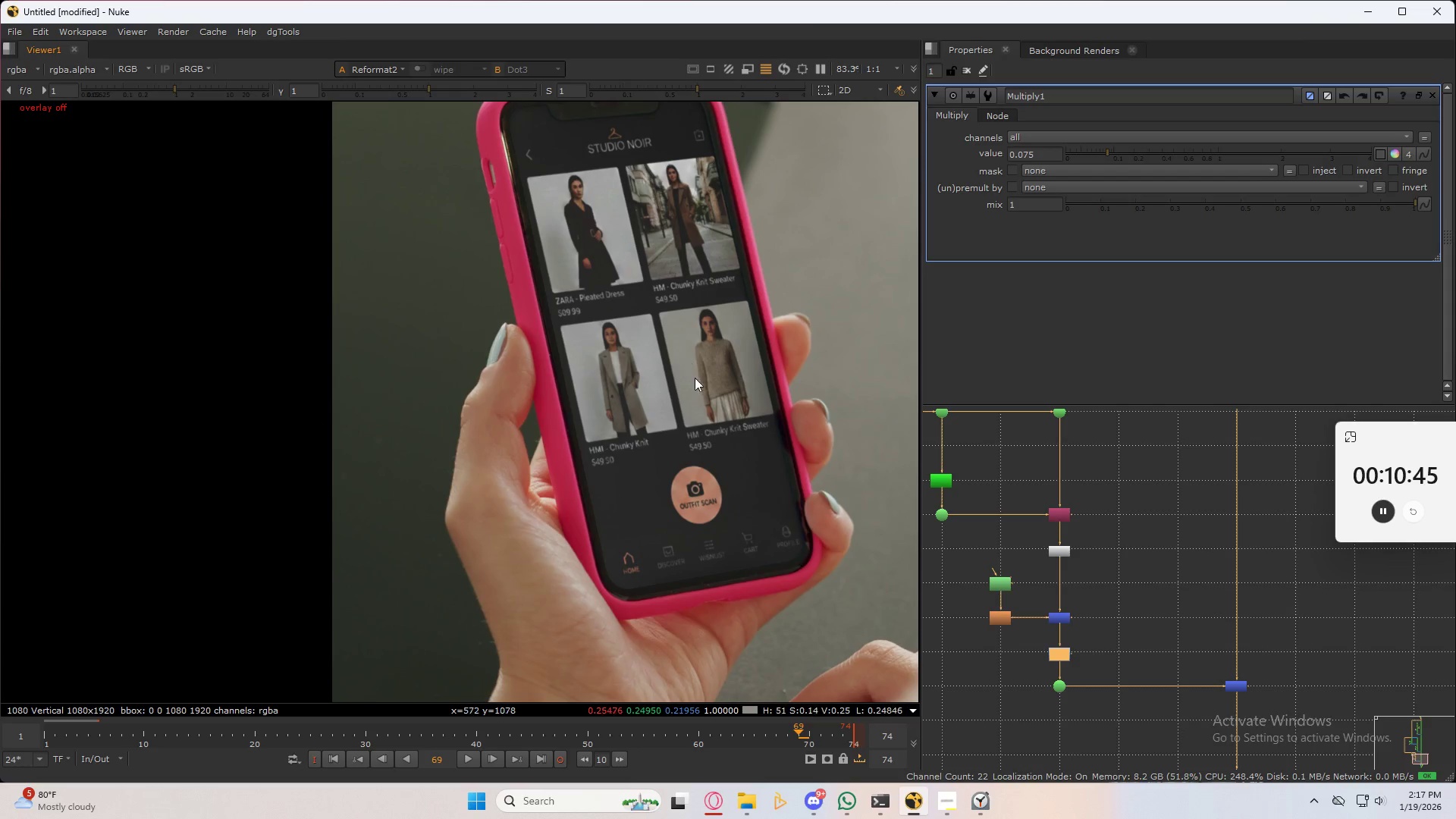 
scroll: coordinate [671, 553], scroll_direction: up, amount: 6.0
 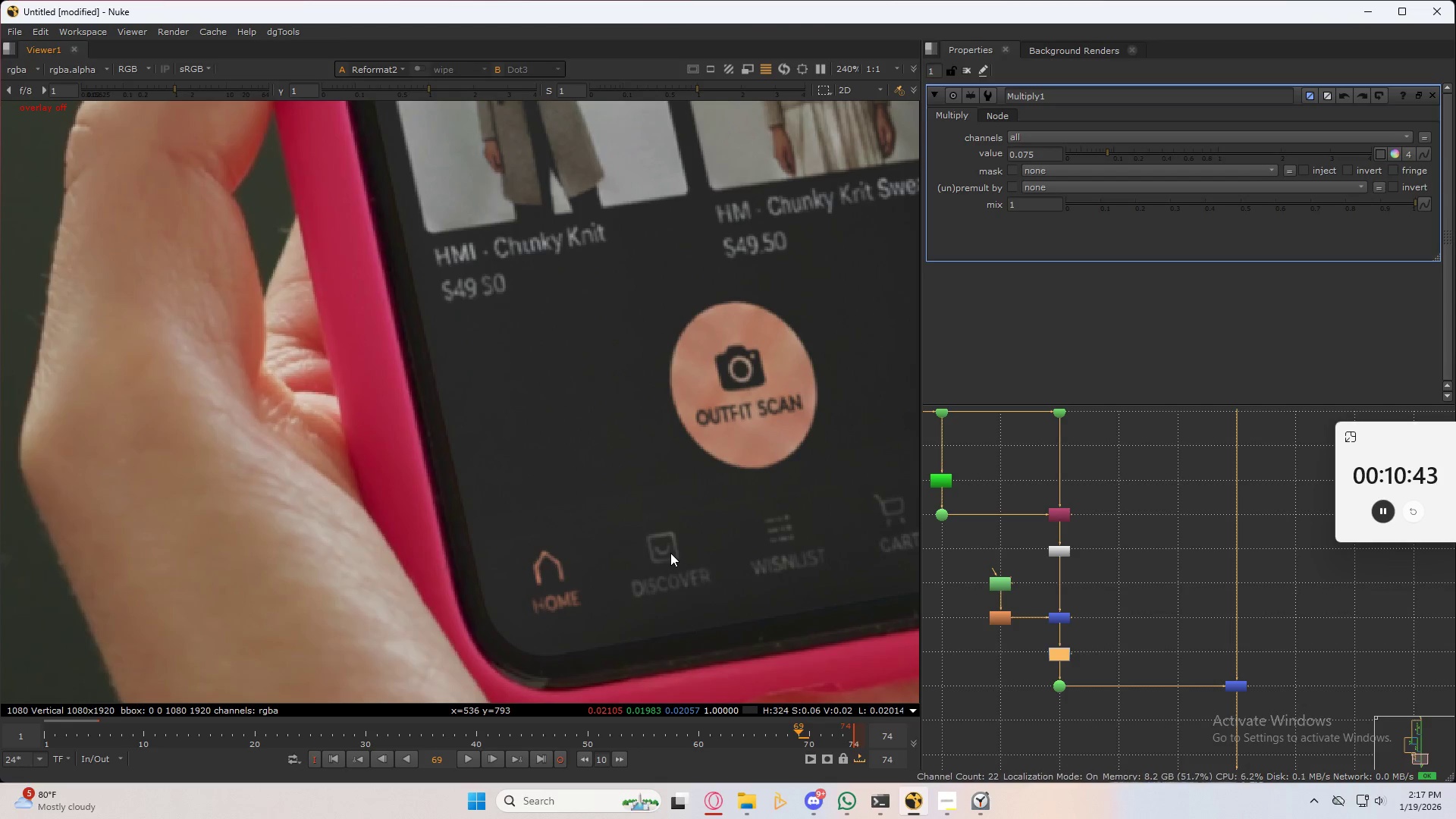 
scroll: coordinate [670, 553], scroll_direction: down, amount: 4.0
 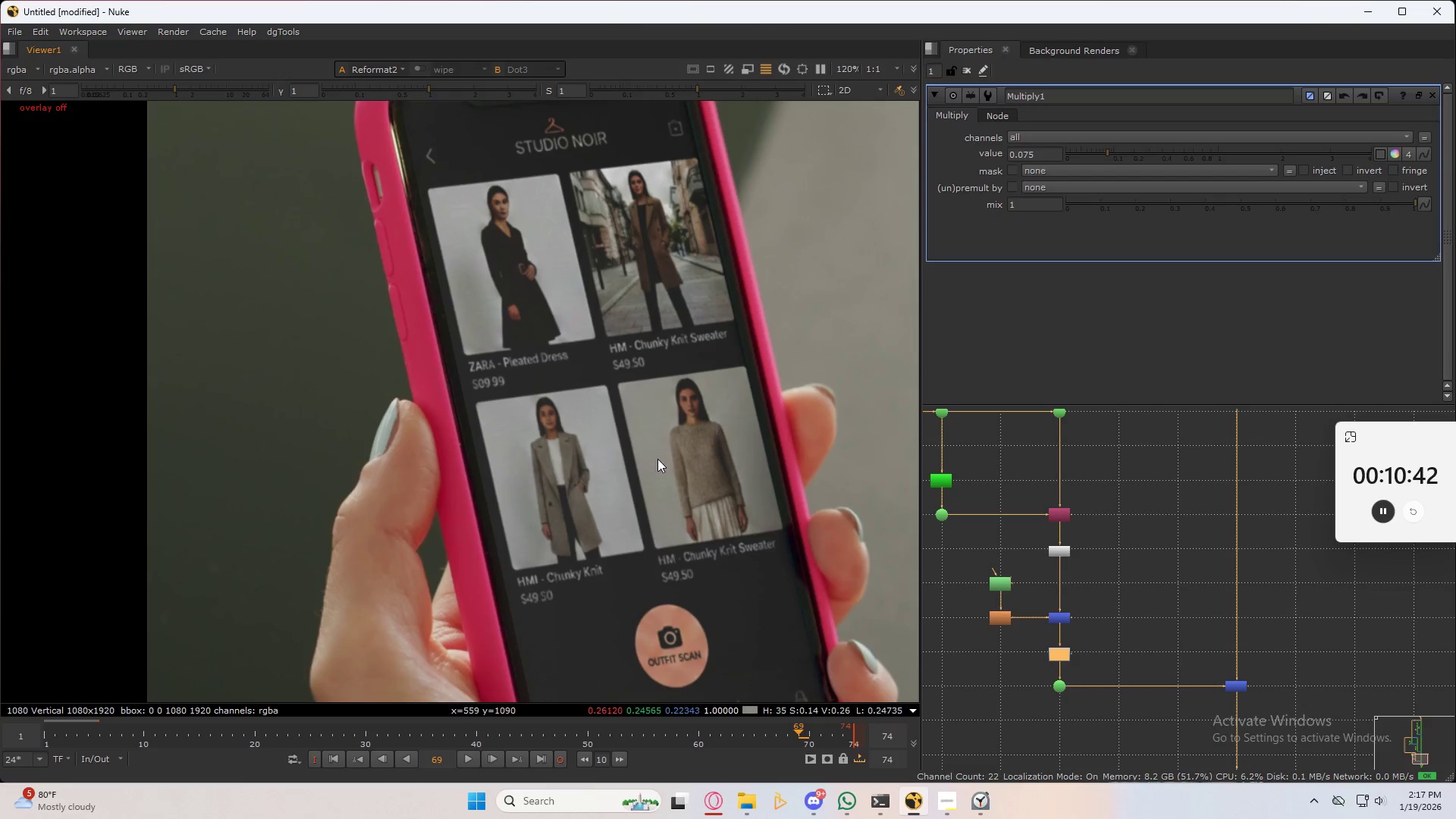 
key(3)
 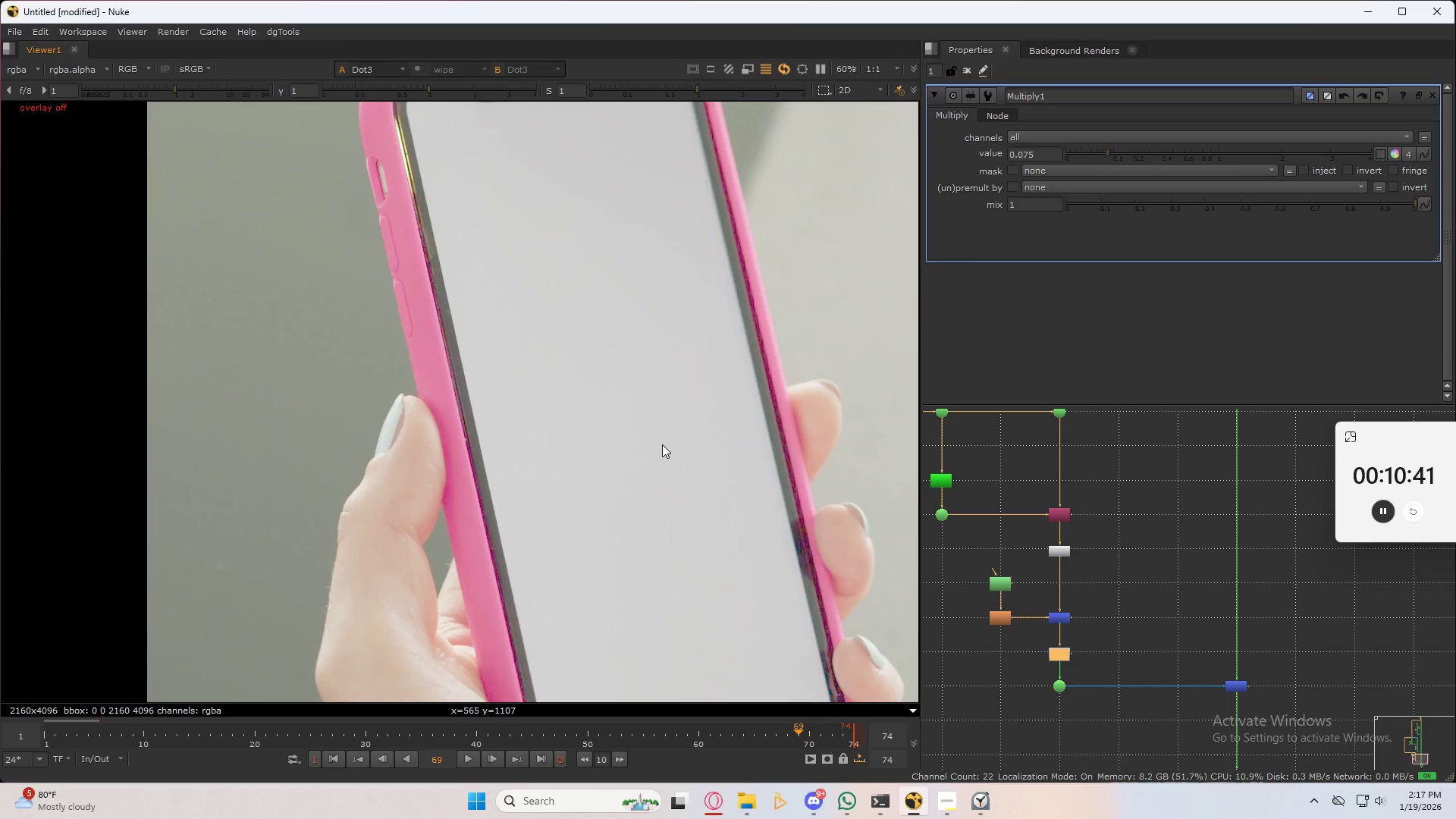 
left_click([662, 444])
 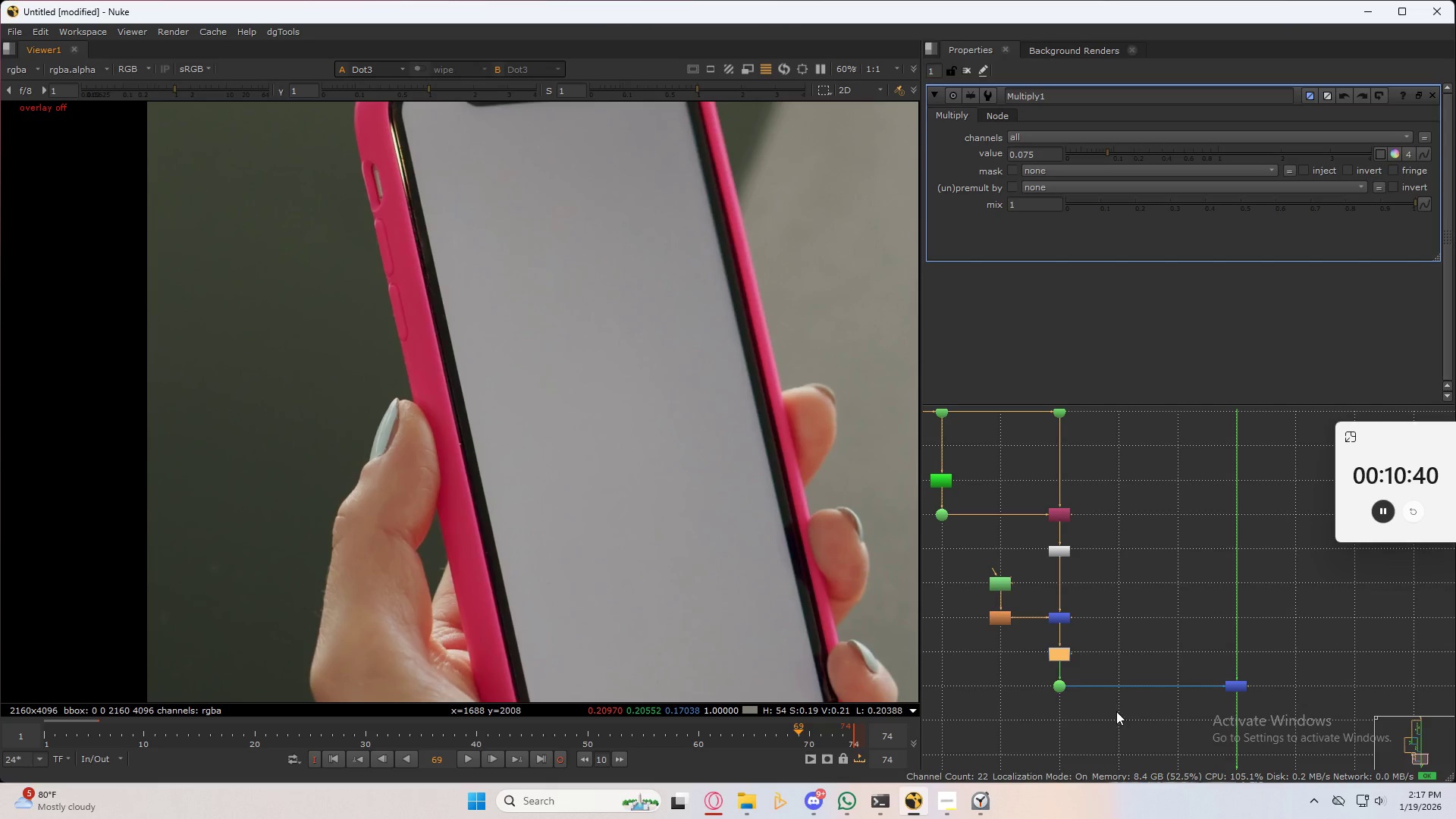 
left_click([752, 581])
 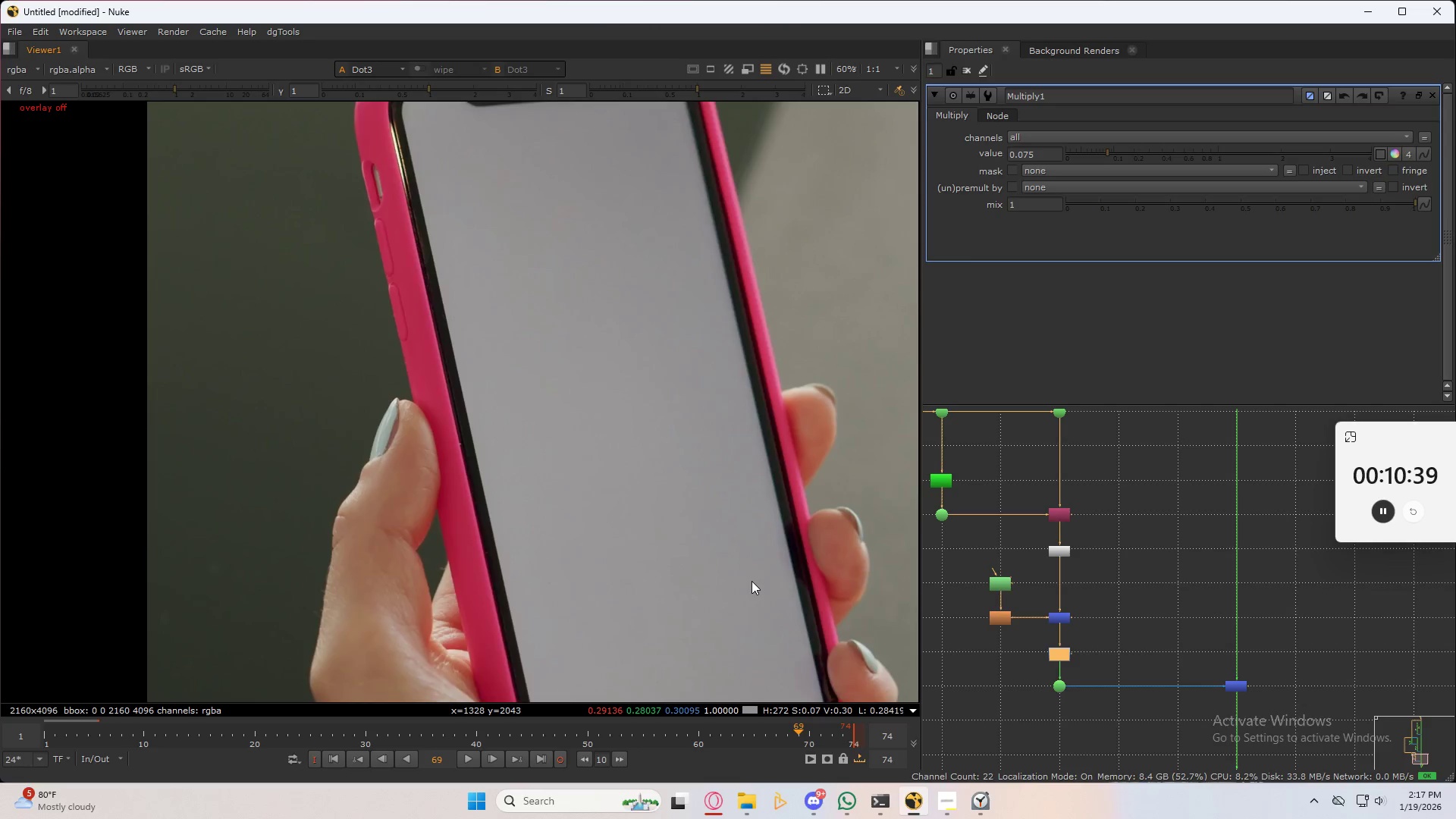 
left_click([752, 581])
 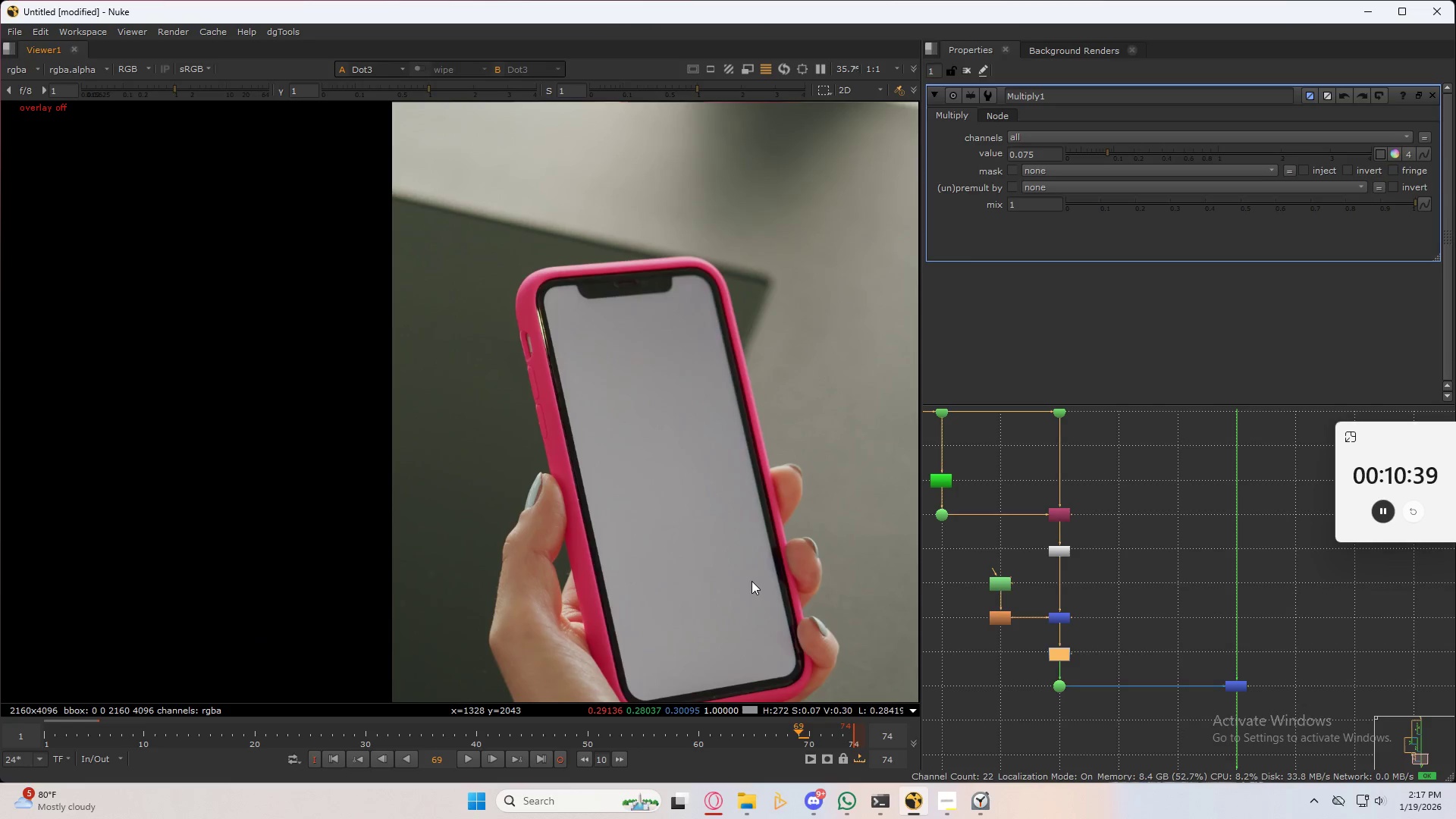 
key(2)
 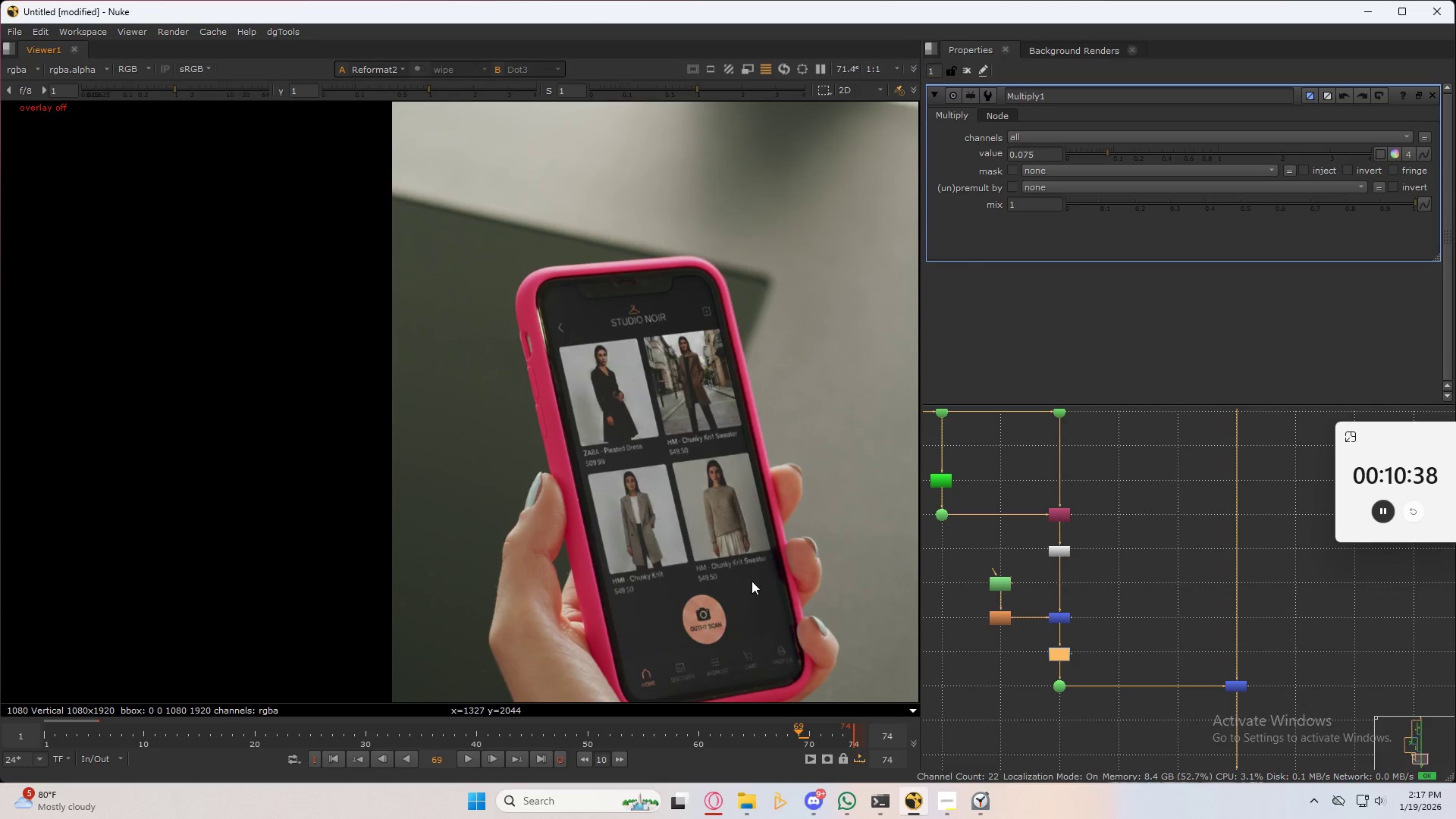 
scroll: coordinate [752, 581], scroll_direction: down, amount: 3.0
 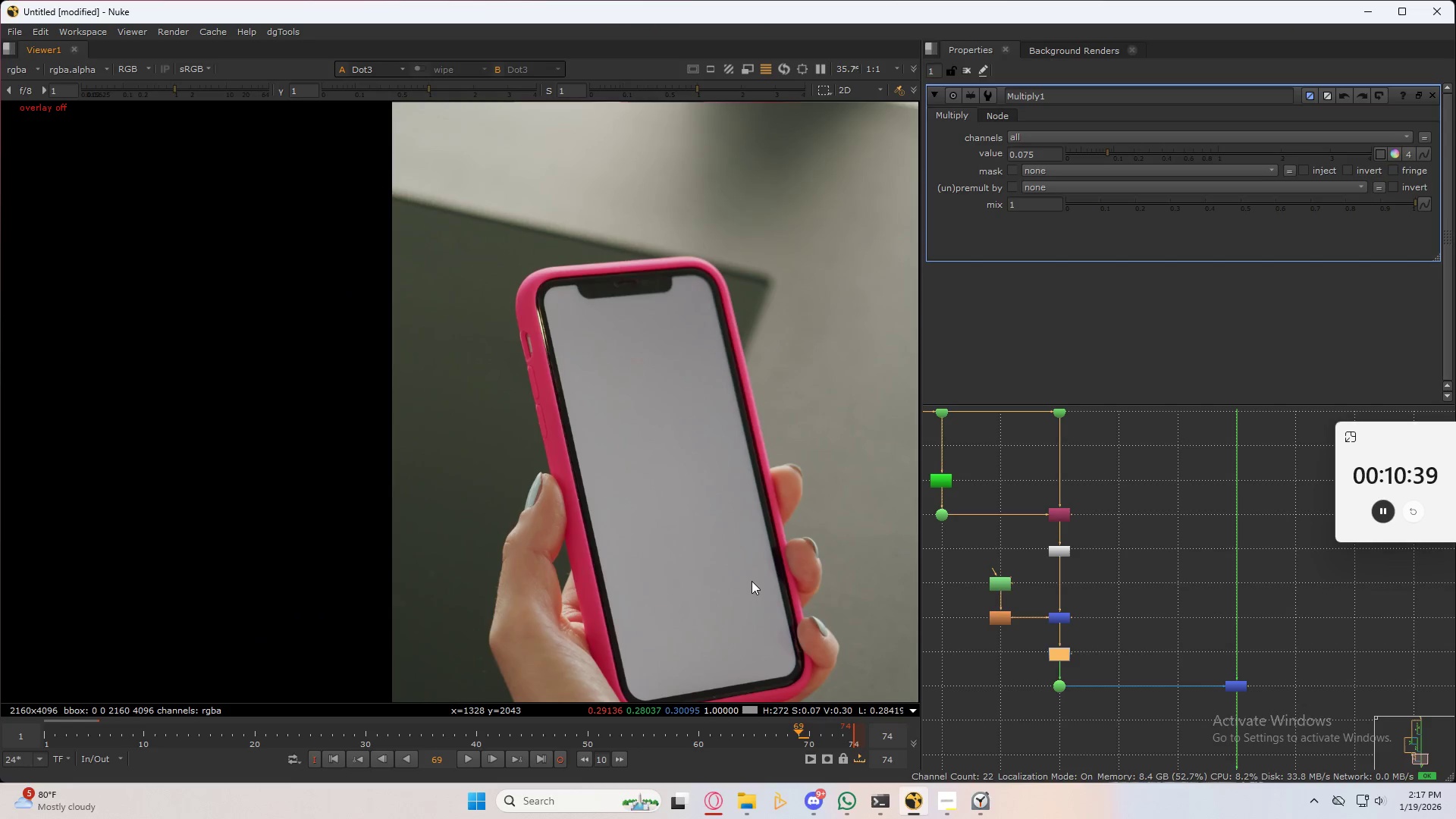 
type(32)
 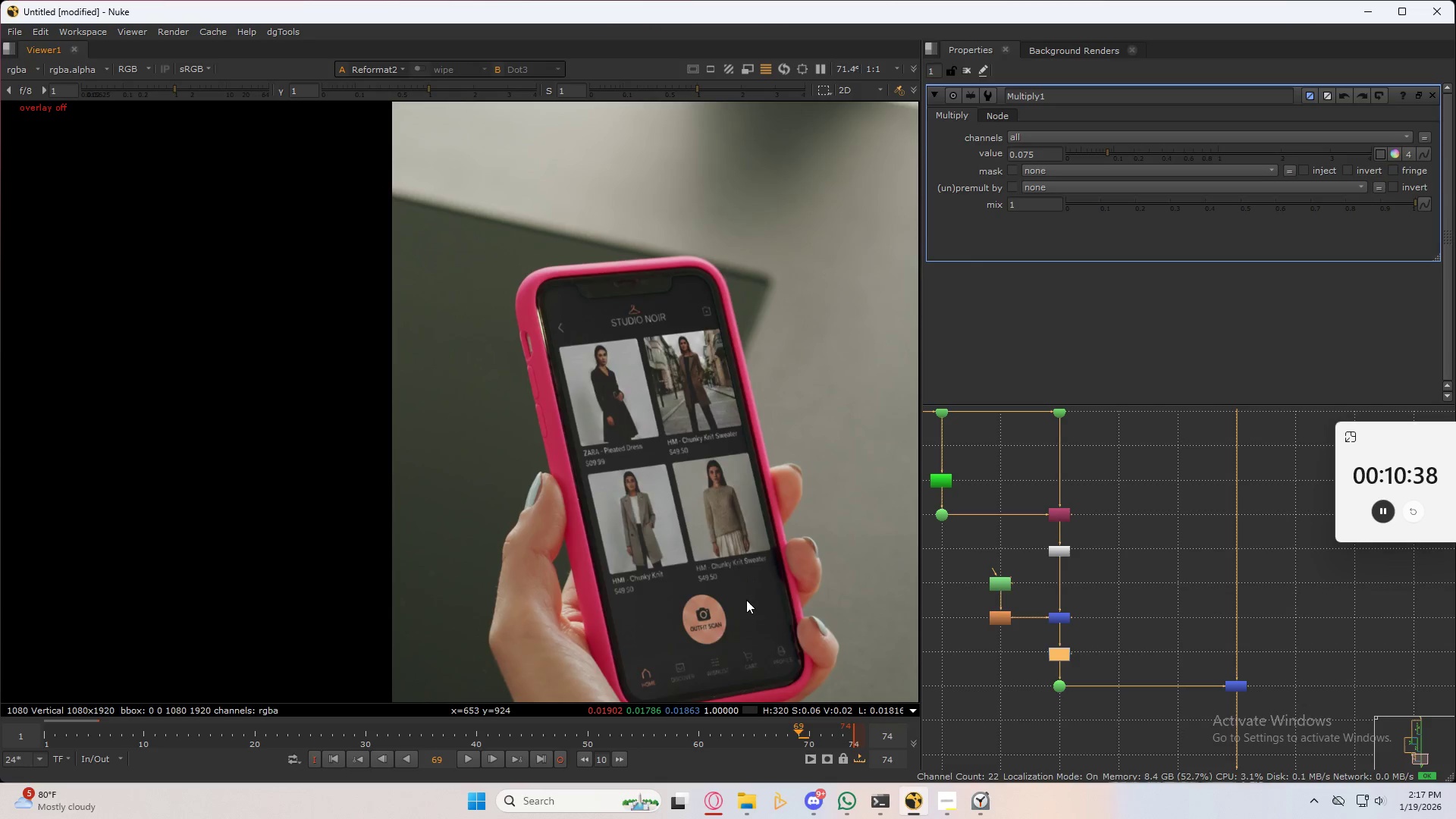 
type(3232)
 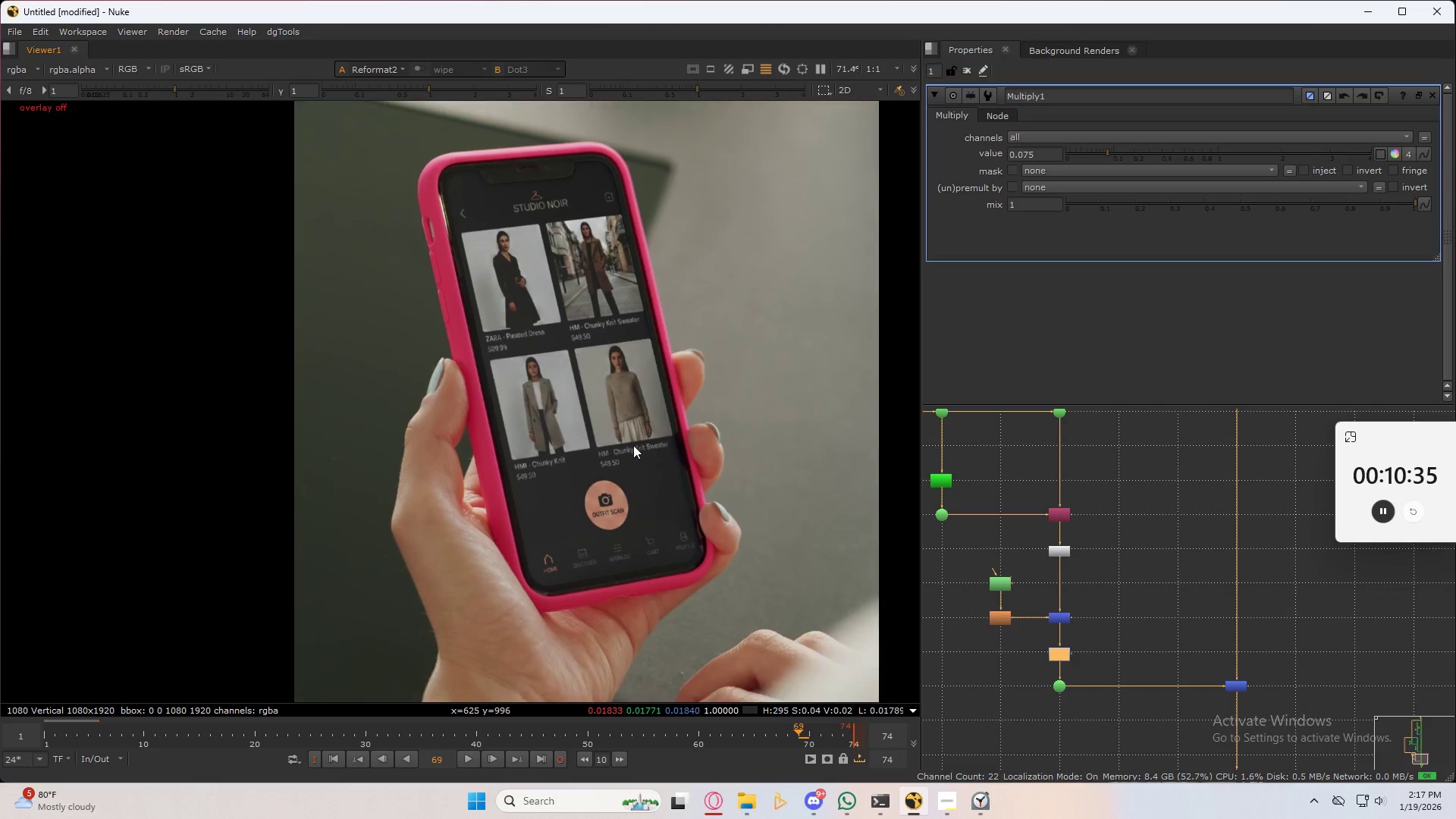 
scroll: coordinate [633, 446], scroll_direction: up, amount: 2.0
 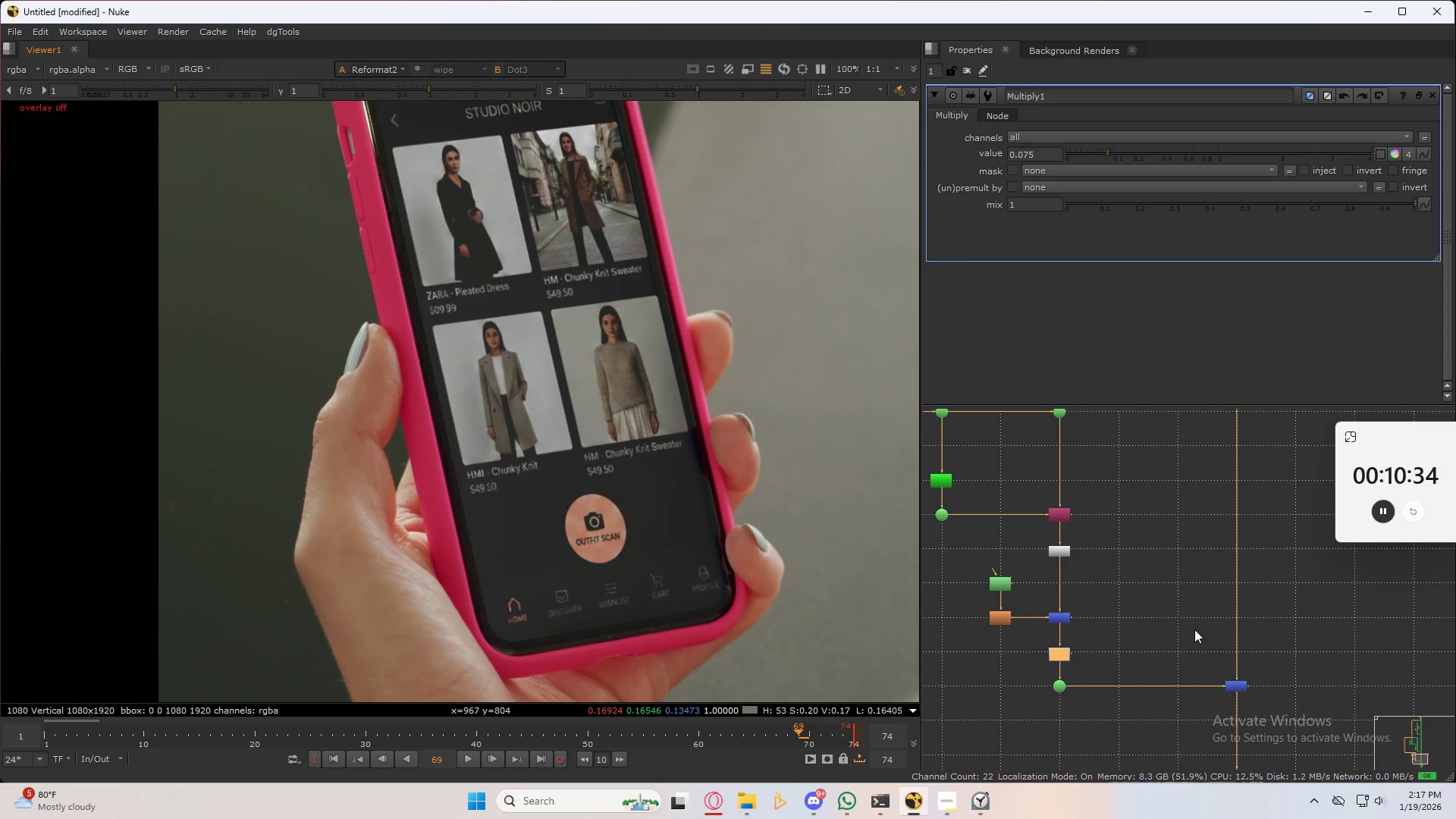 
scroll: coordinate [1141, 578], scroll_direction: down, amount: 3.0
 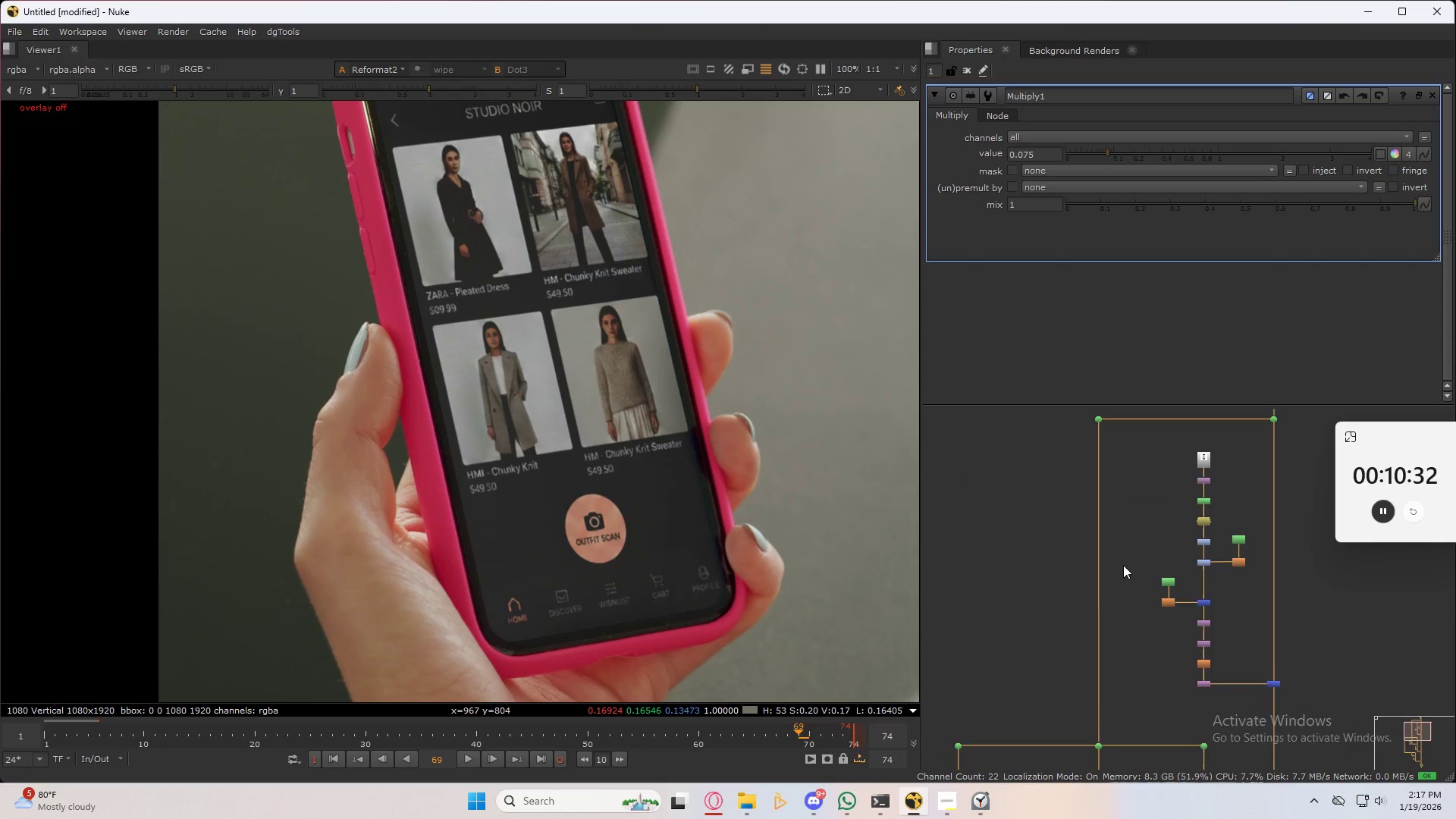 
scroll: coordinate [1218, 578], scroll_direction: up, amount: 9.0
 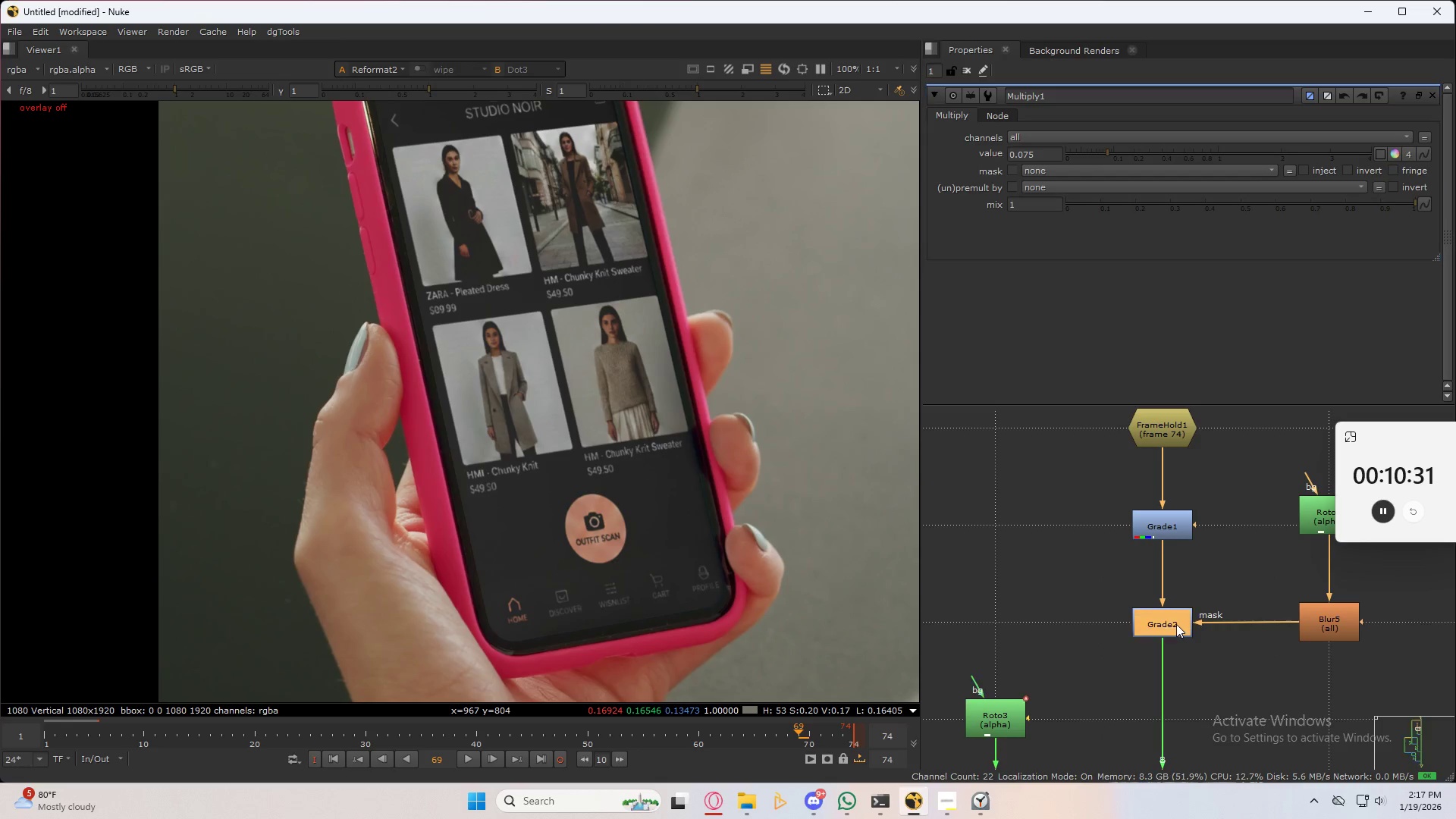 
double_click([1176, 624])
 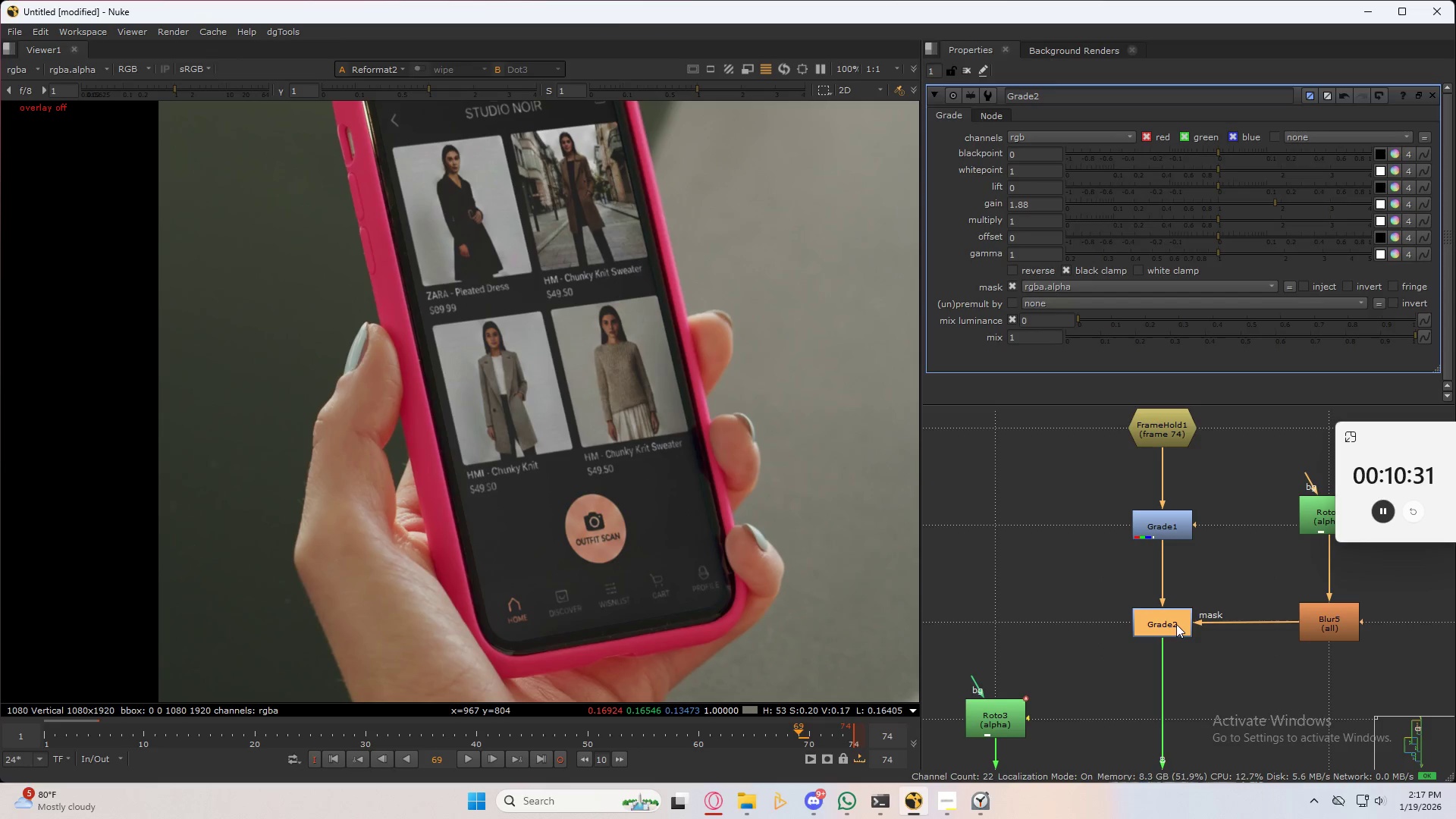 
triple_click([1176, 624])
 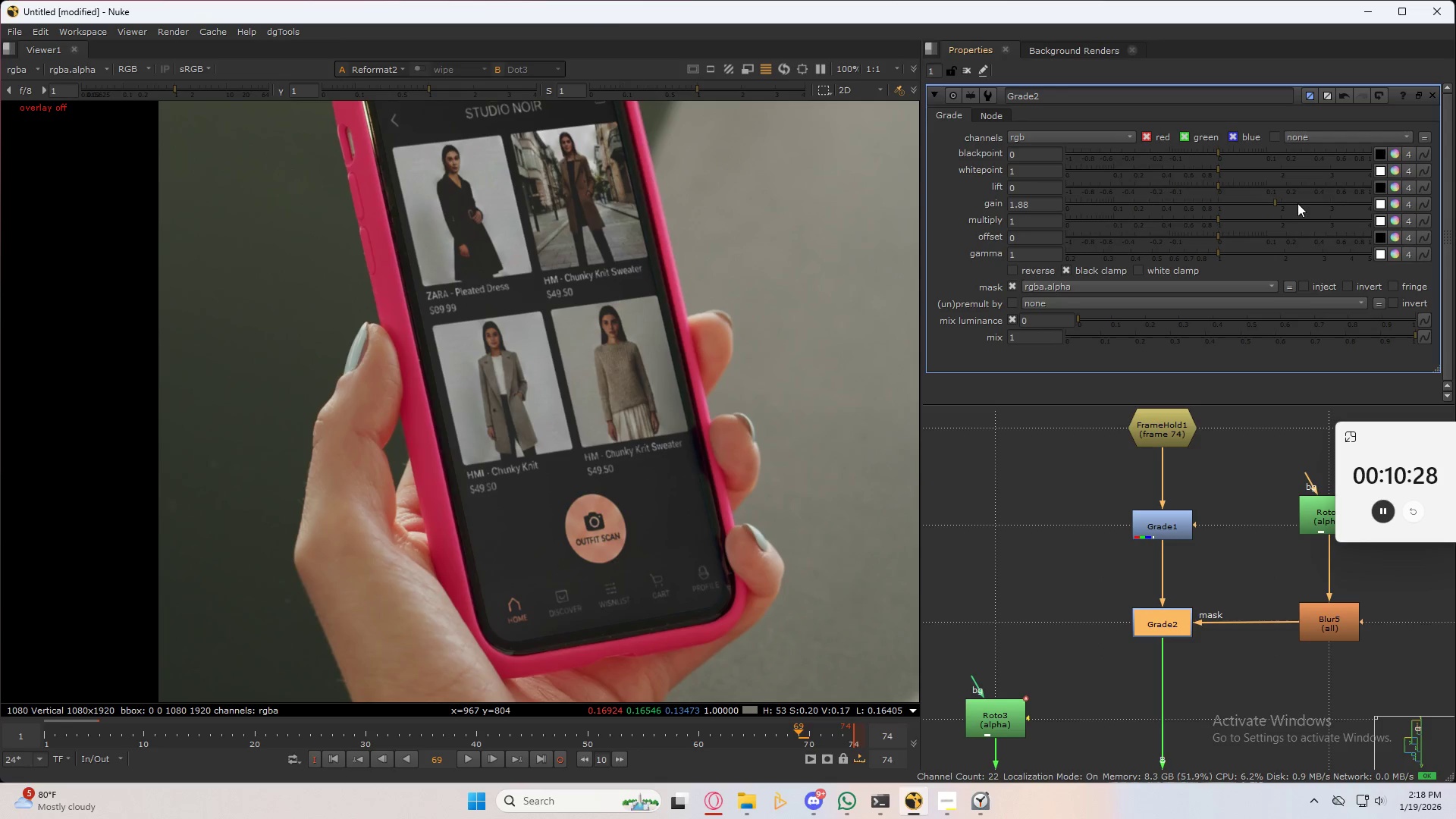 
left_click([1324, 201])
 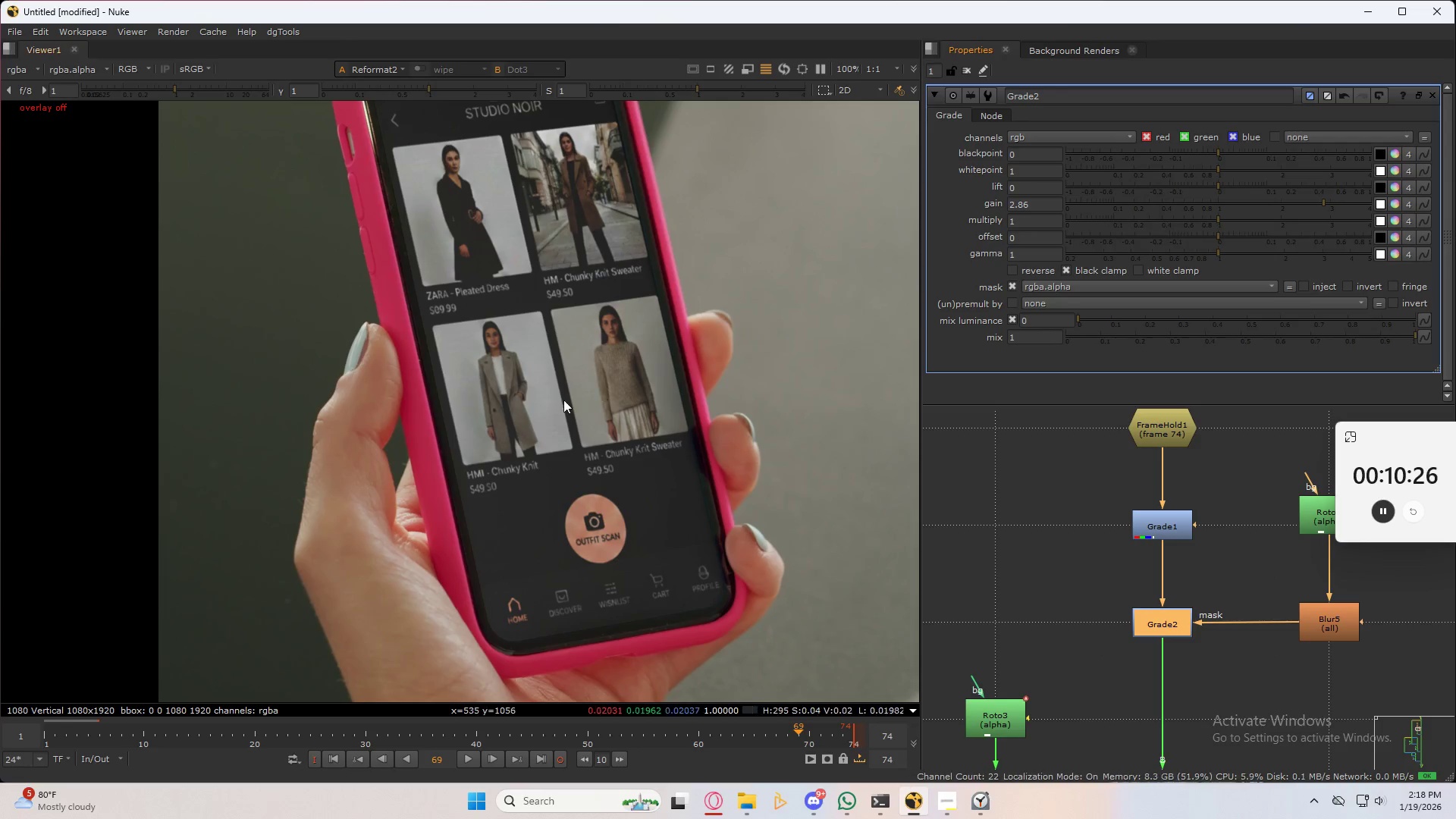 
scroll: coordinate [548, 599], scroll_direction: up, amount: 6.0
 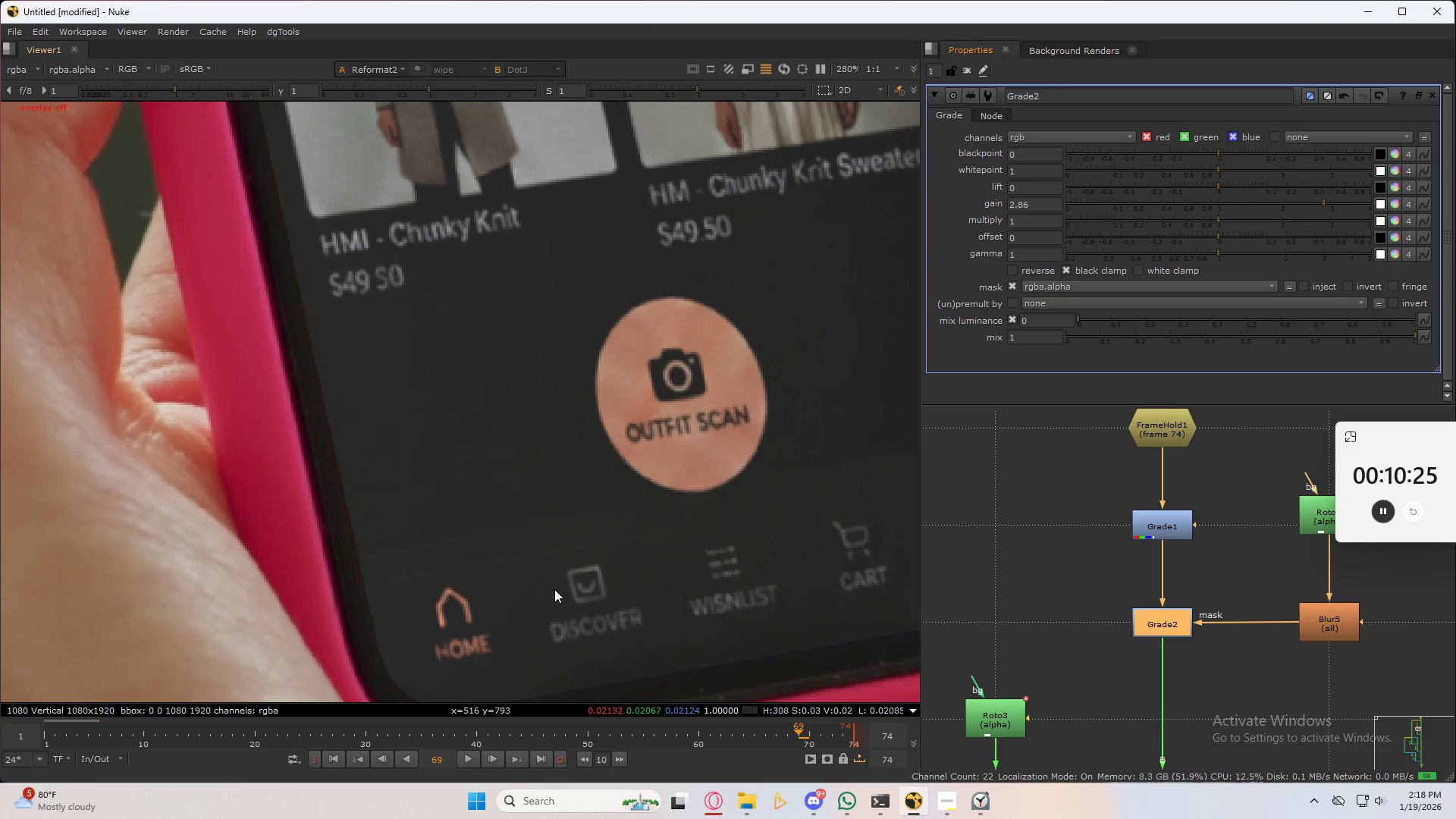 
scroll: coordinate [623, 563], scroll_direction: down, amount: 4.0
 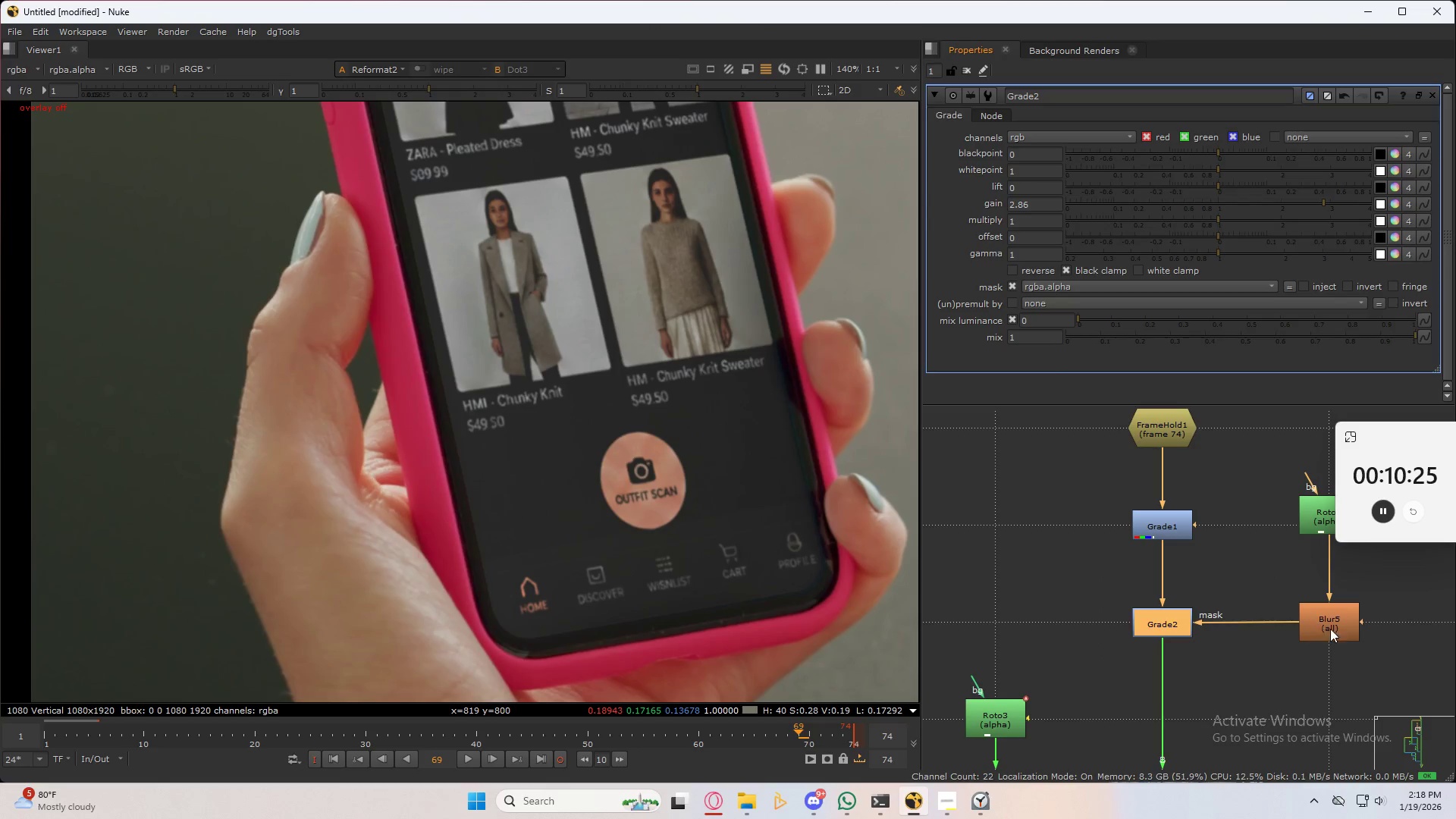 
double_click([1333, 627])
 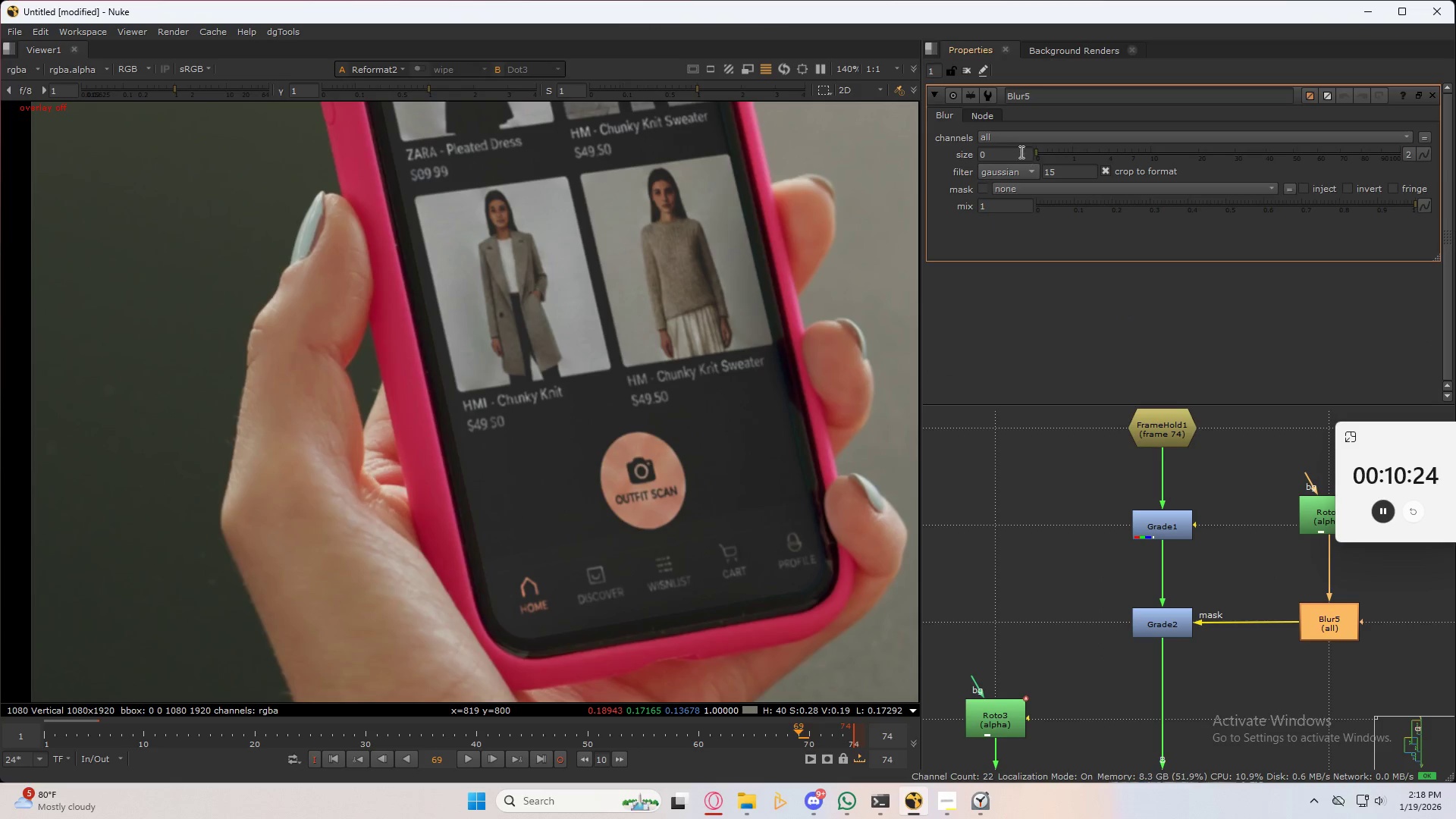 
double_click([1017, 151])
 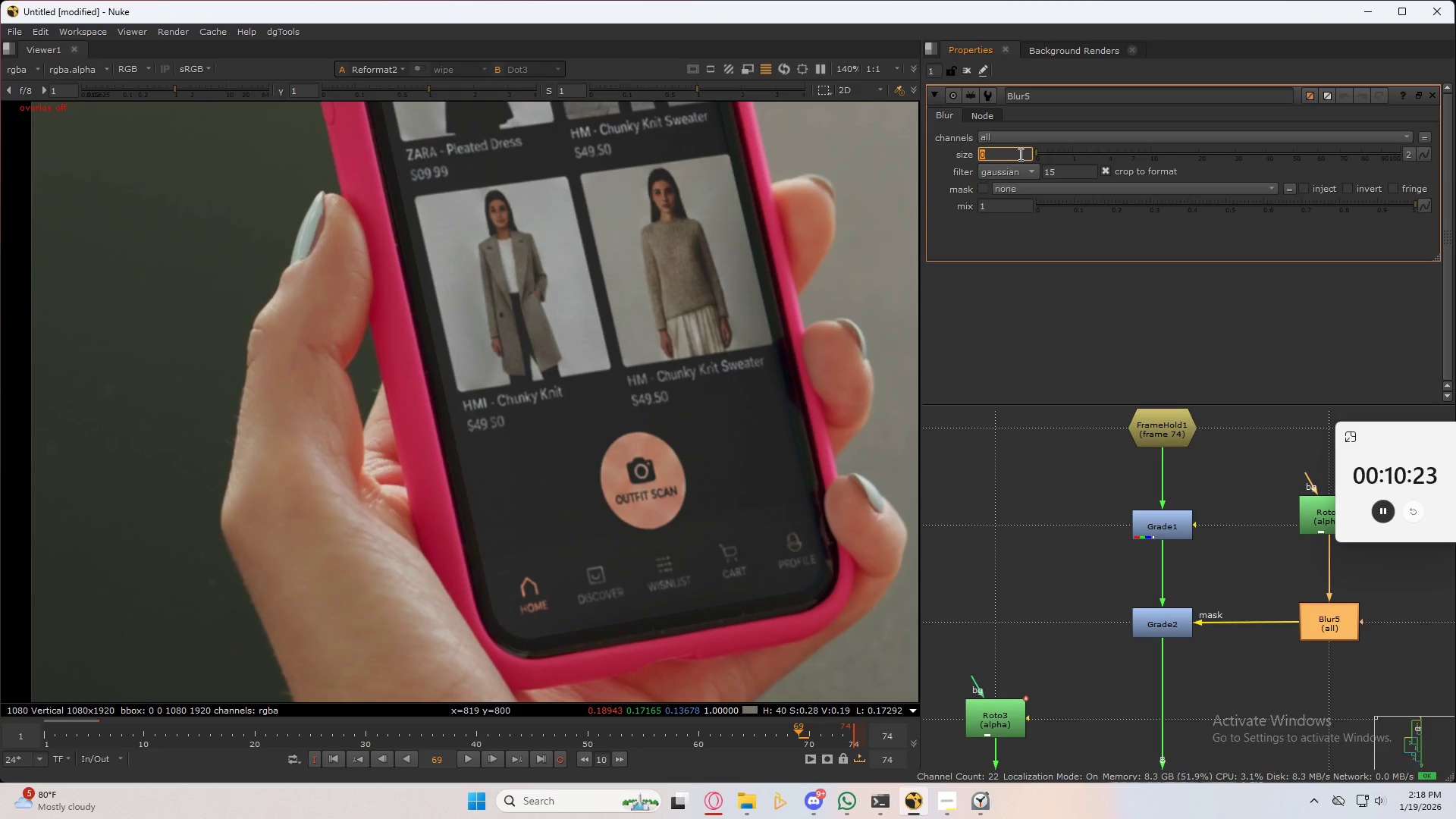 
key(Numpad5)
 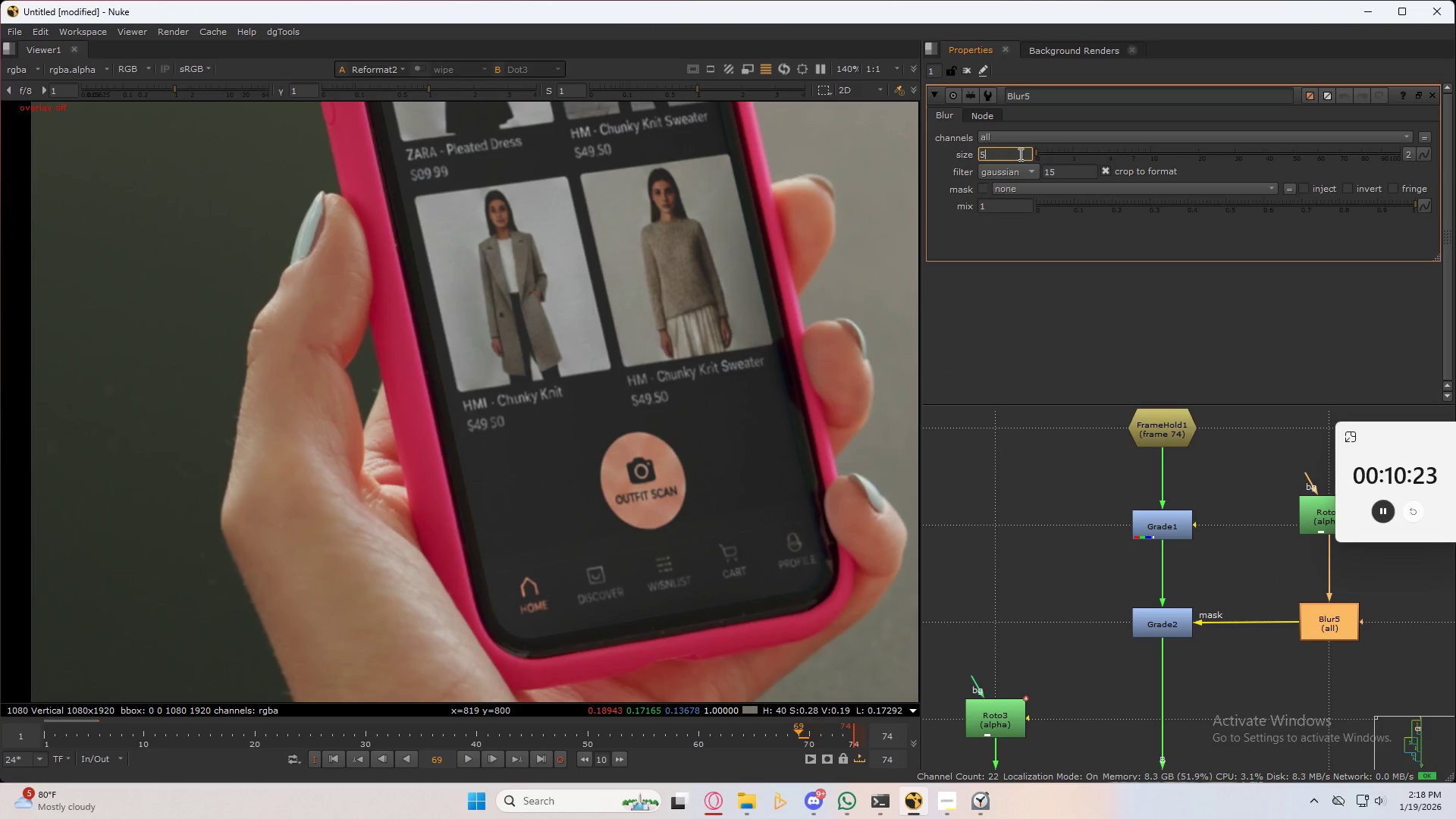 
key(NumpadEnter)
 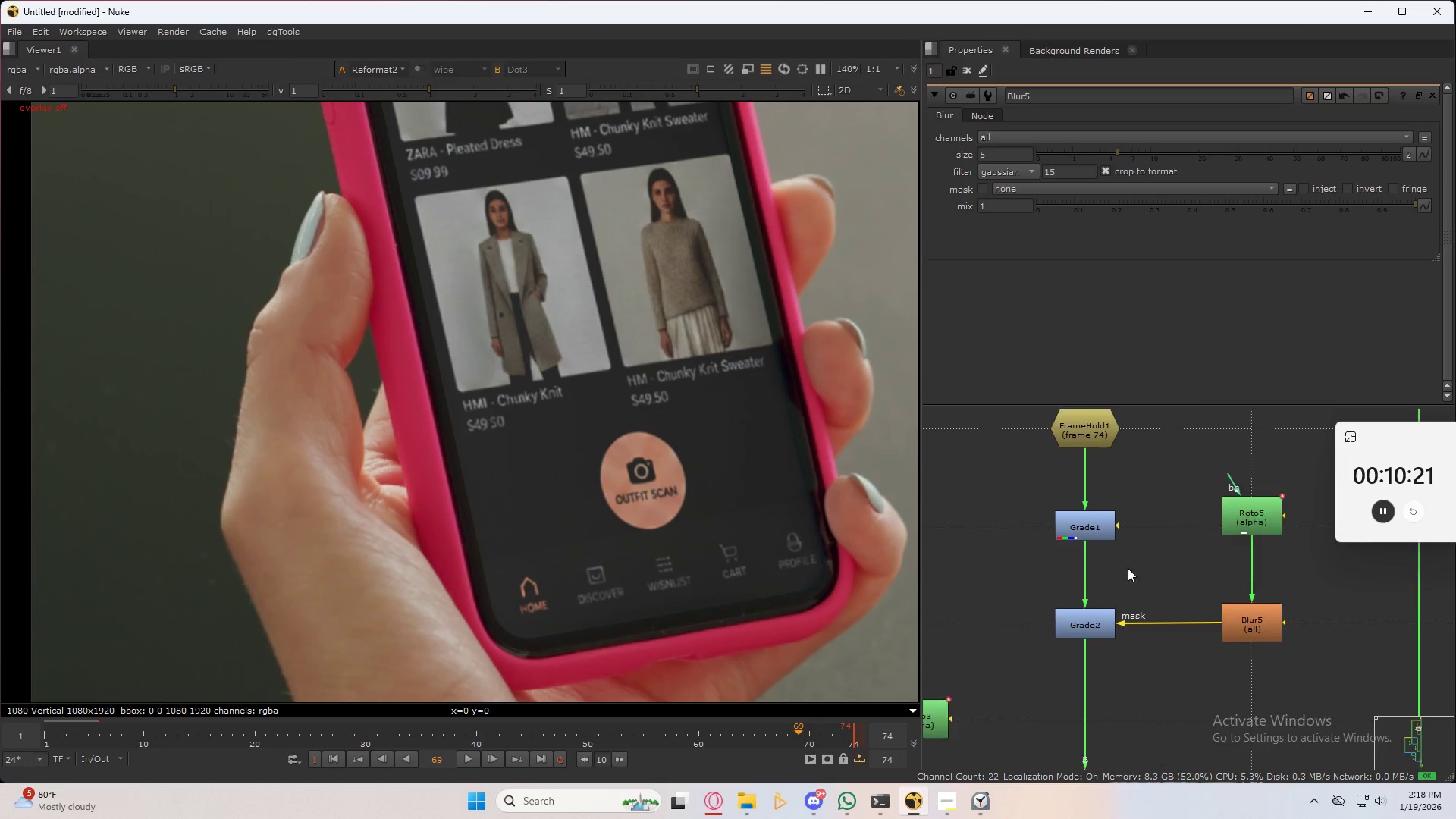 
scroll: coordinate [722, 529], scroll_direction: down, amount: 8.0
 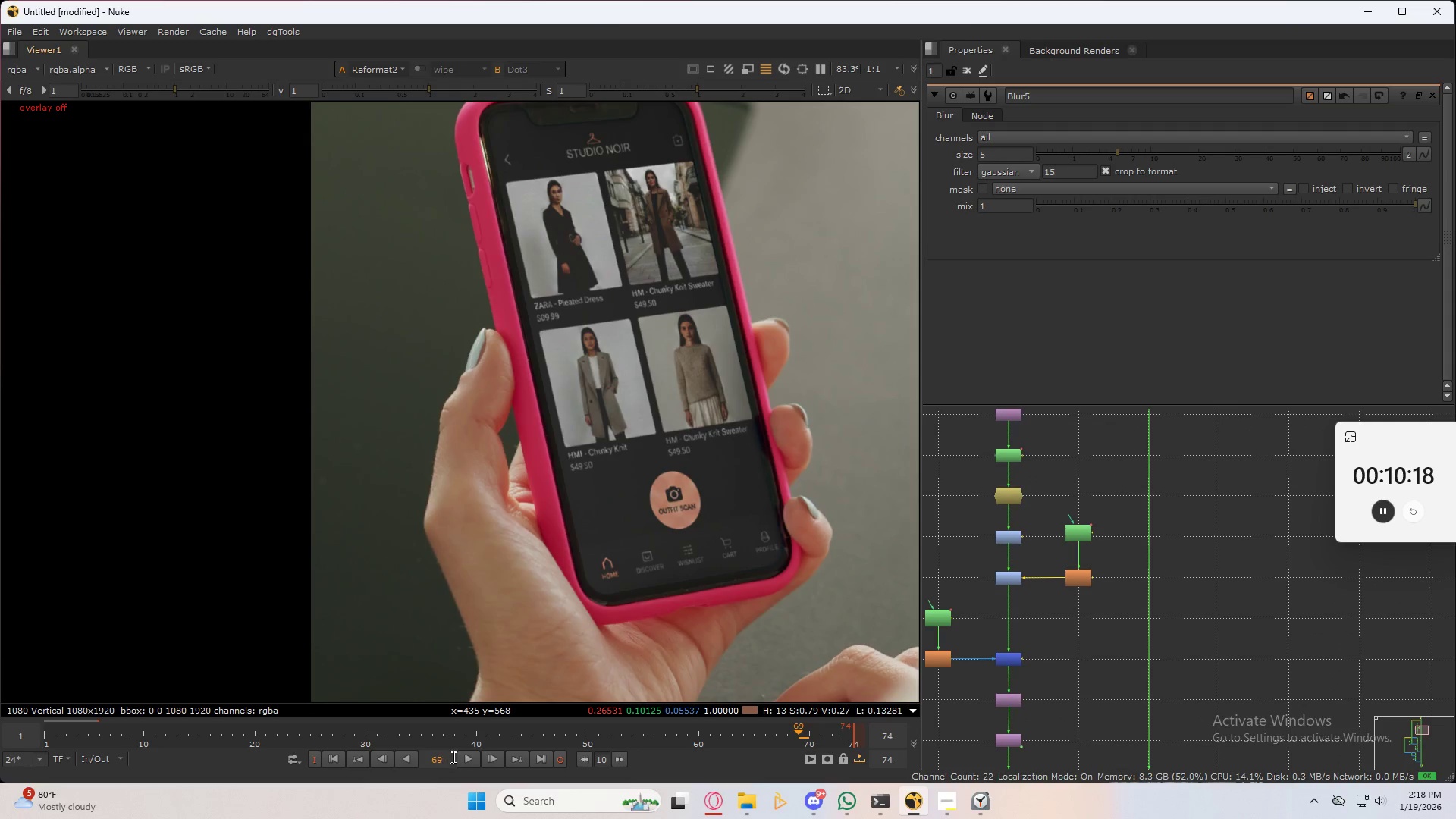 
left_click([467, 761])
 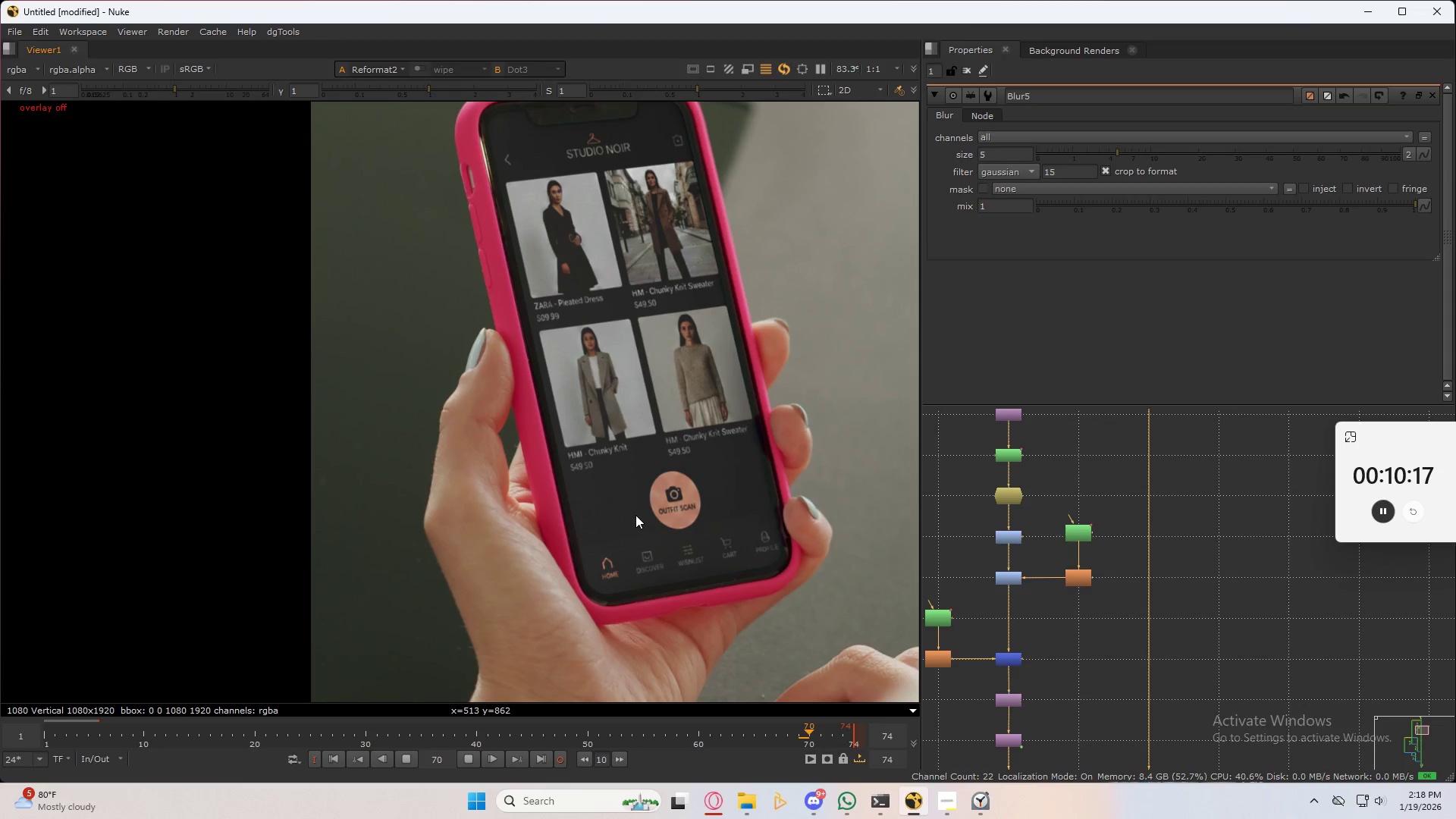 
scroll: coordinate [635, 515], scroll_direction: down, amount: 1.0
 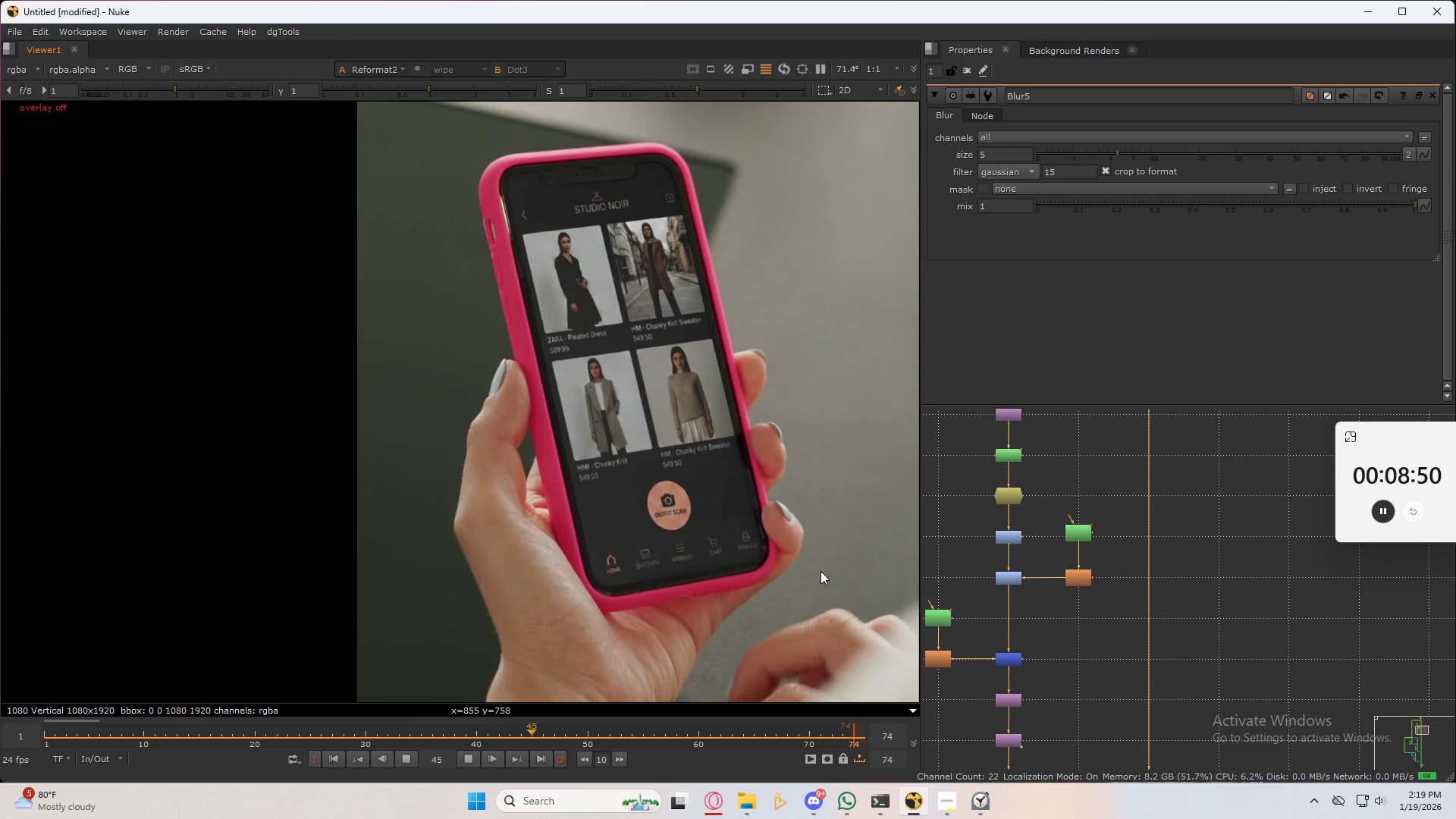 
wait(90.57)
 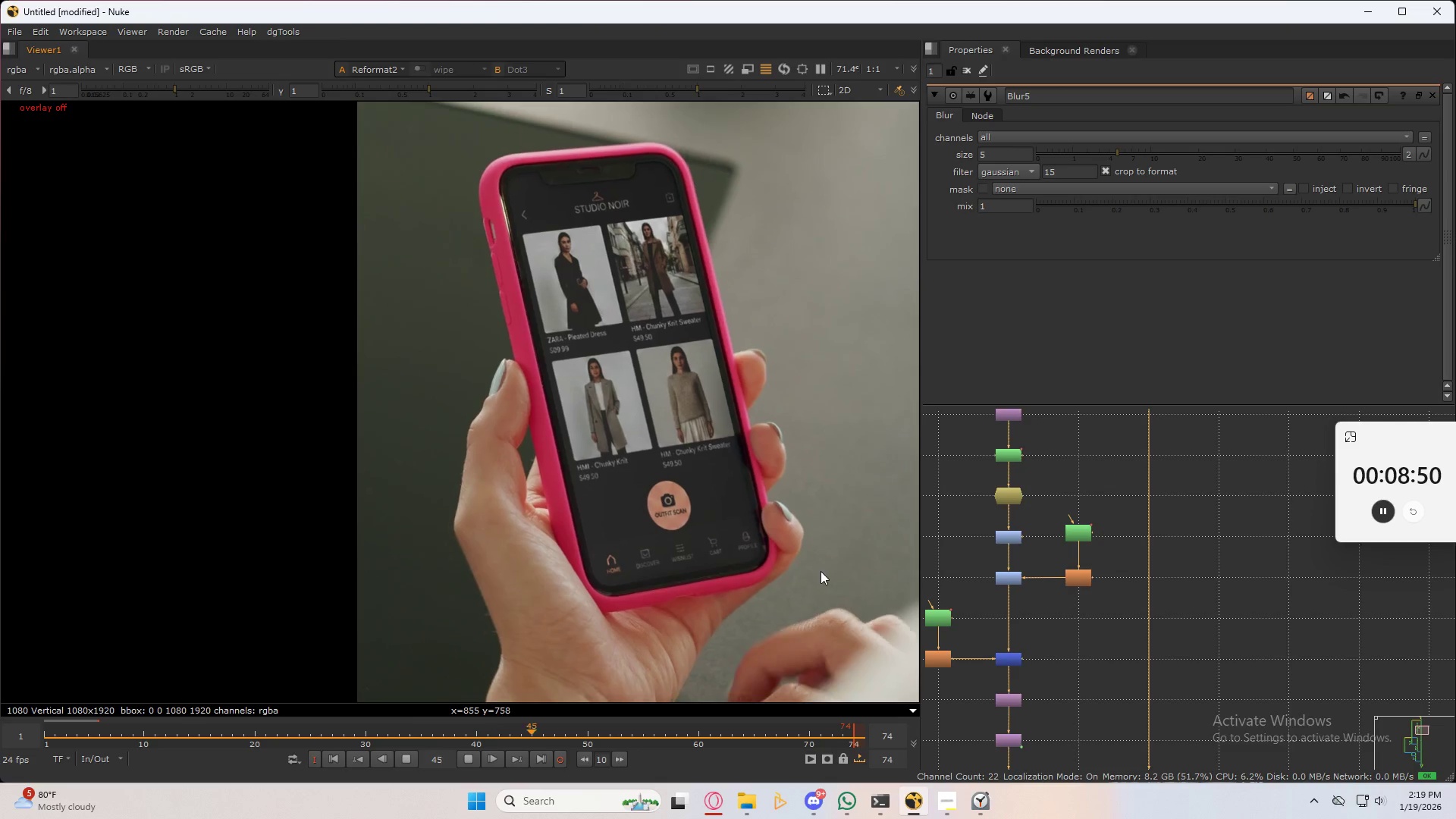 
scroll: coordinate [613, 349], scroll_direction: up, amount: 6.0
 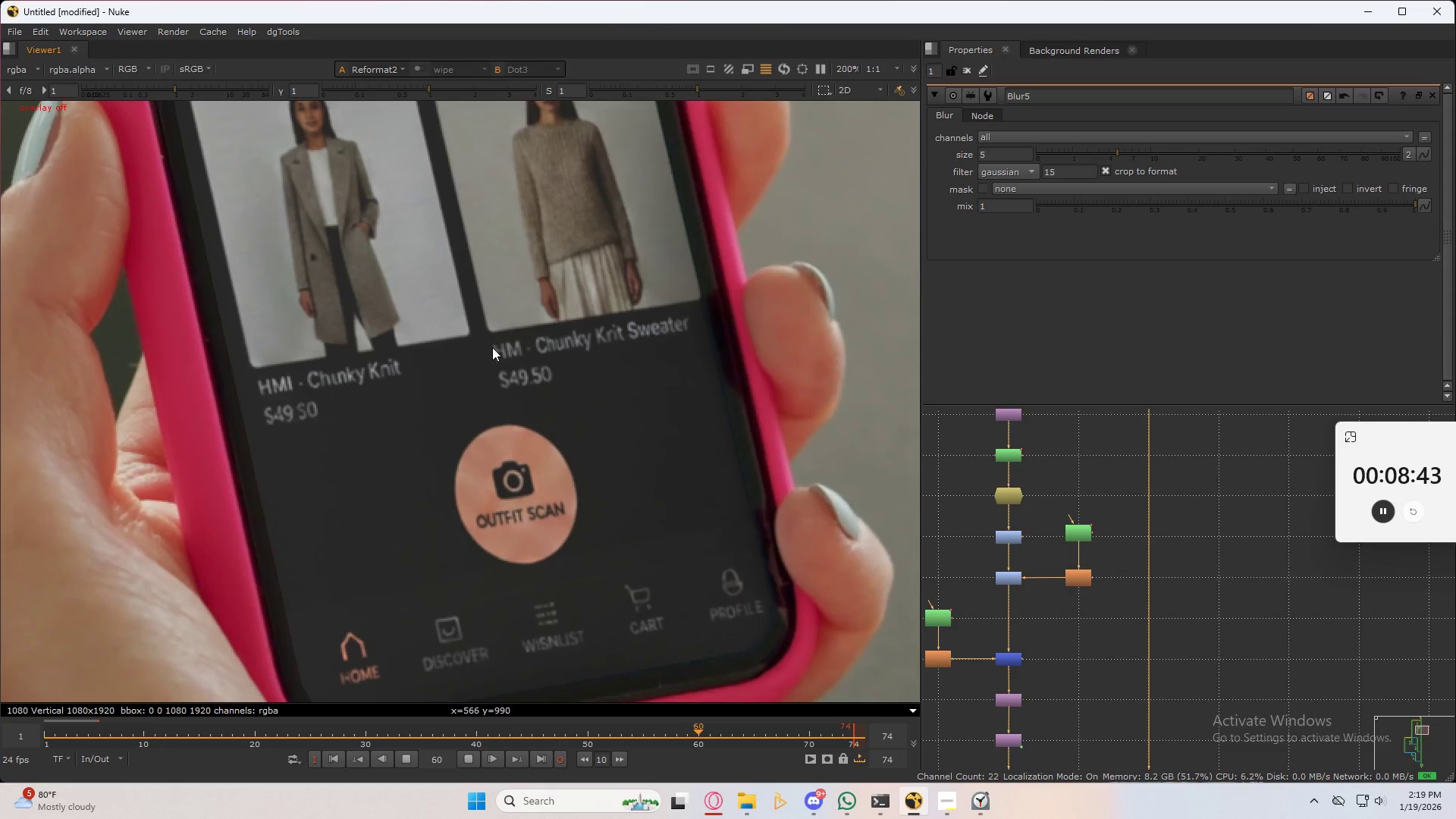 
mouse_move([634, 305])
 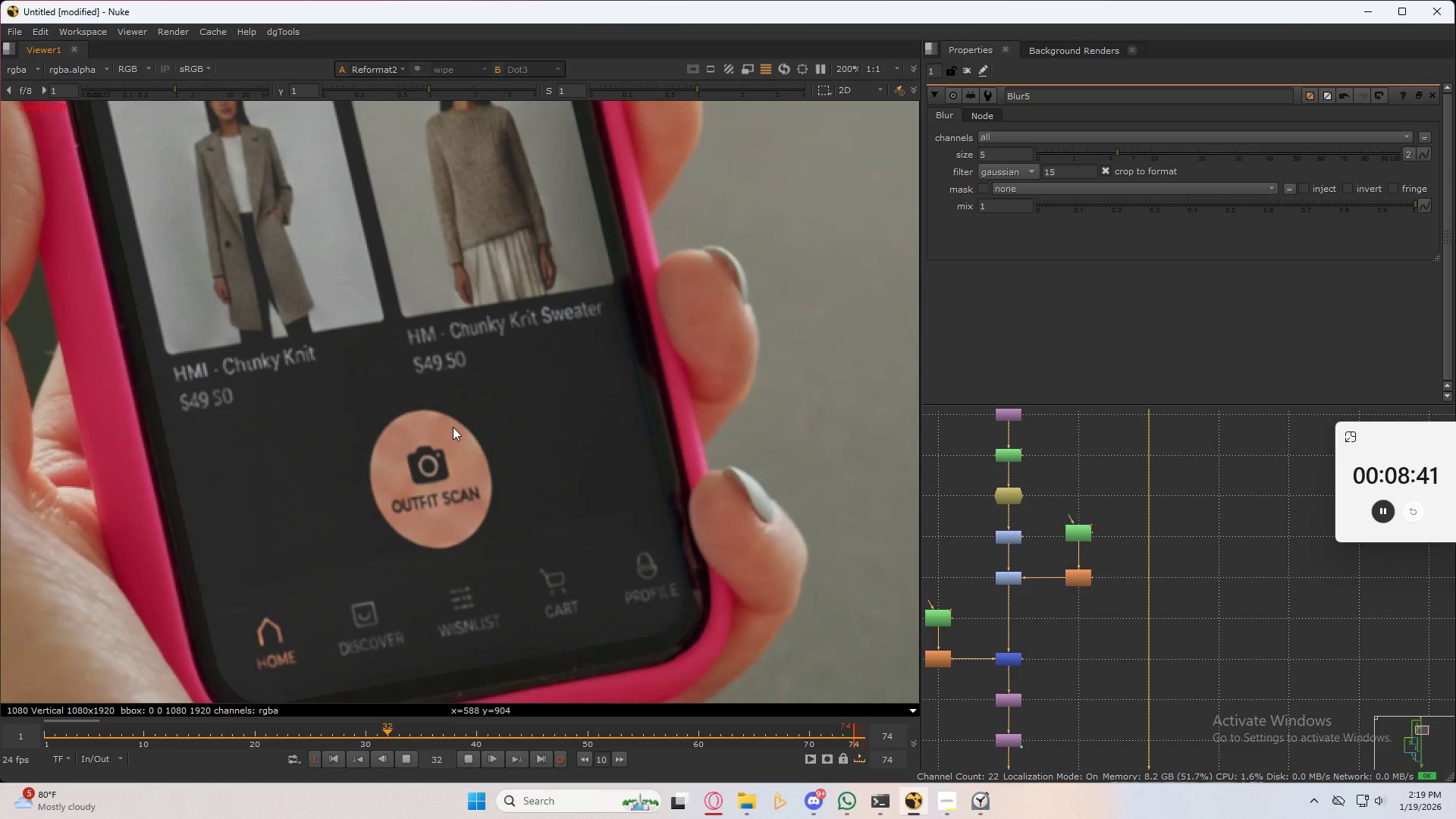 
scroll: coordinate [453, 425], scroll_direction: down, amount: 2.0
 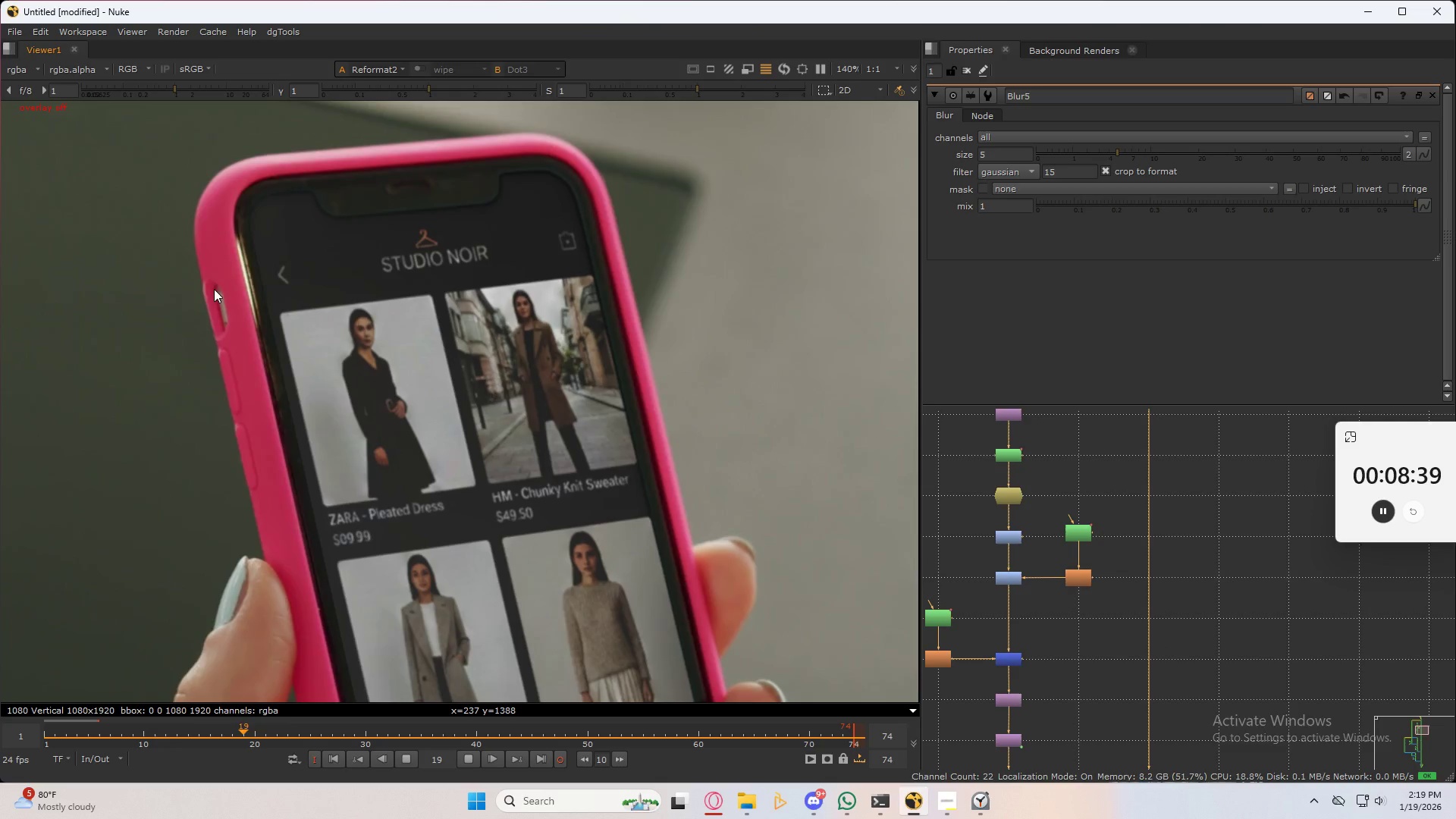 
scroll: coordinate [627, 376], scroll_direction: up, amount: 8.0
 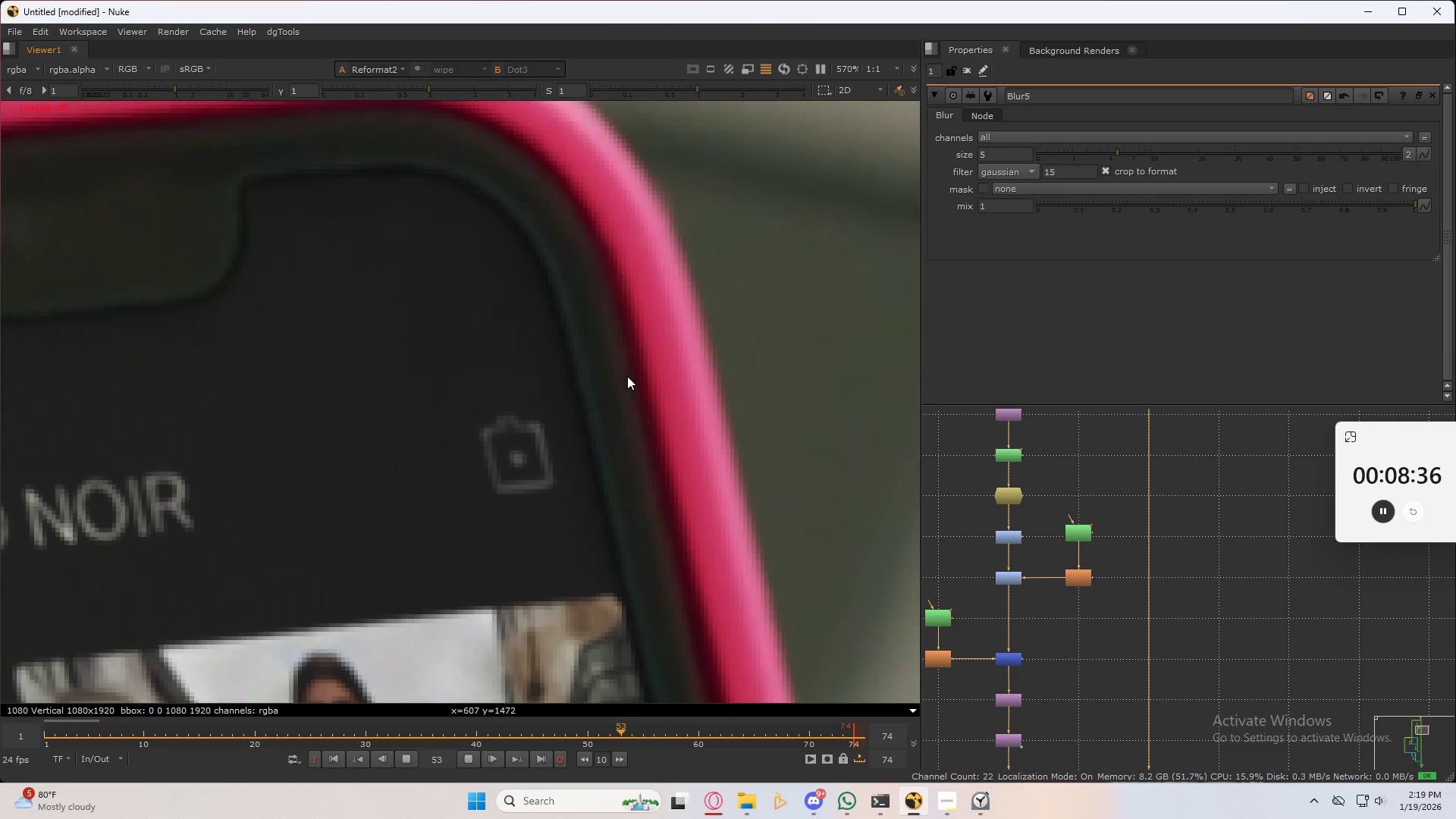 
scroll: coordinate [699, 443], scroll_direction: down, amount: 12.0
 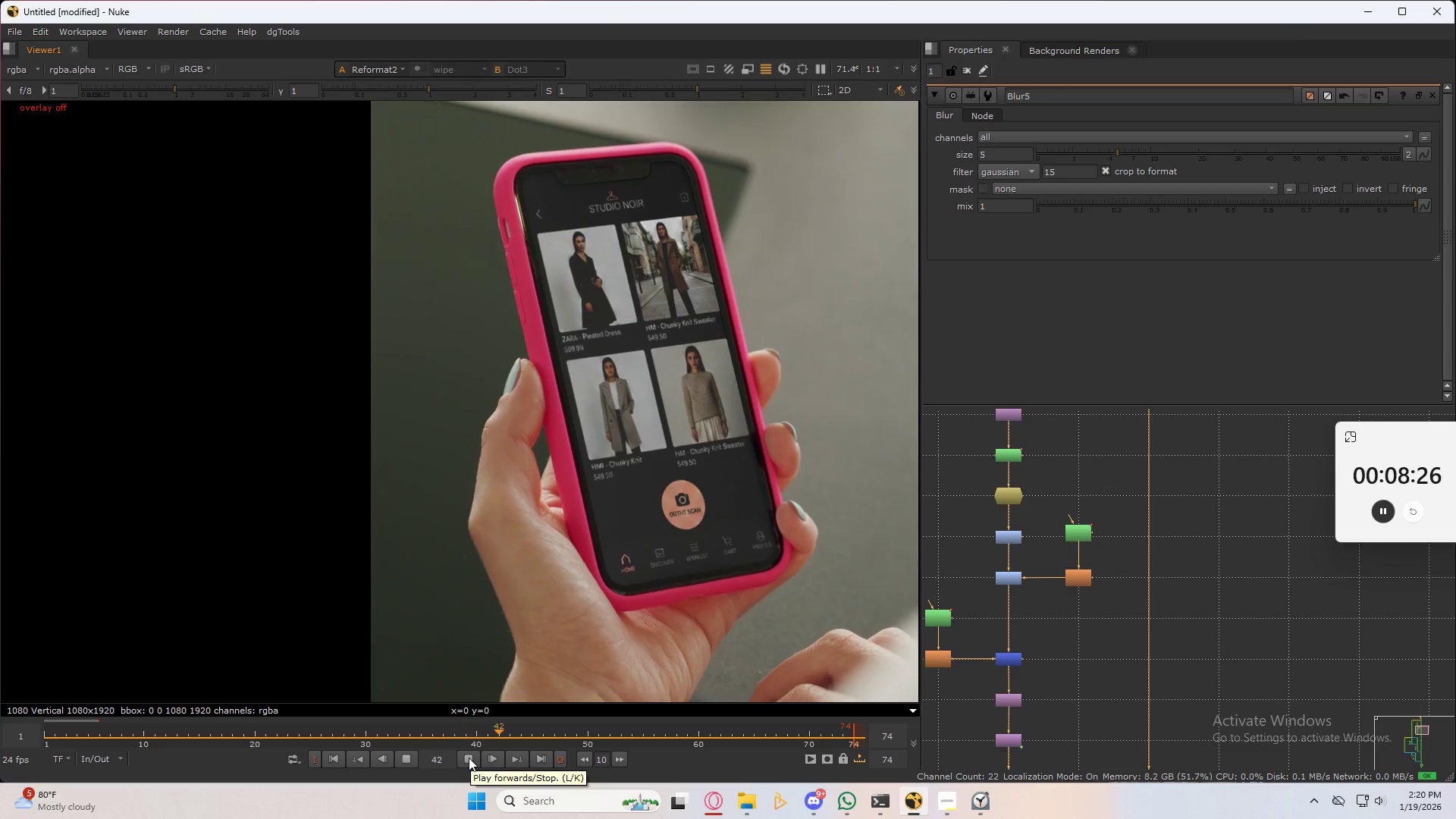 
wait(6.57)
 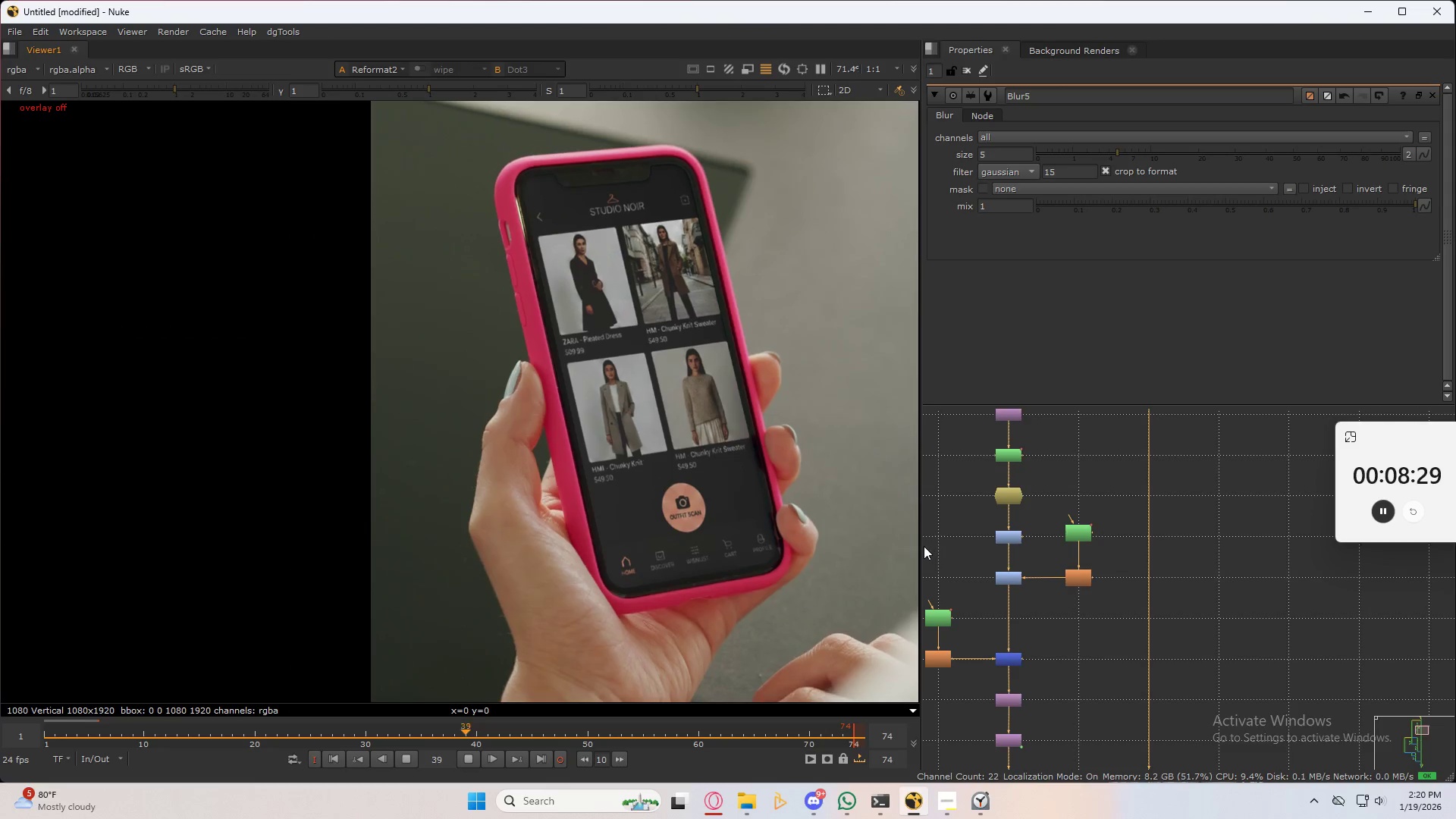 
left_click([469, 758])
 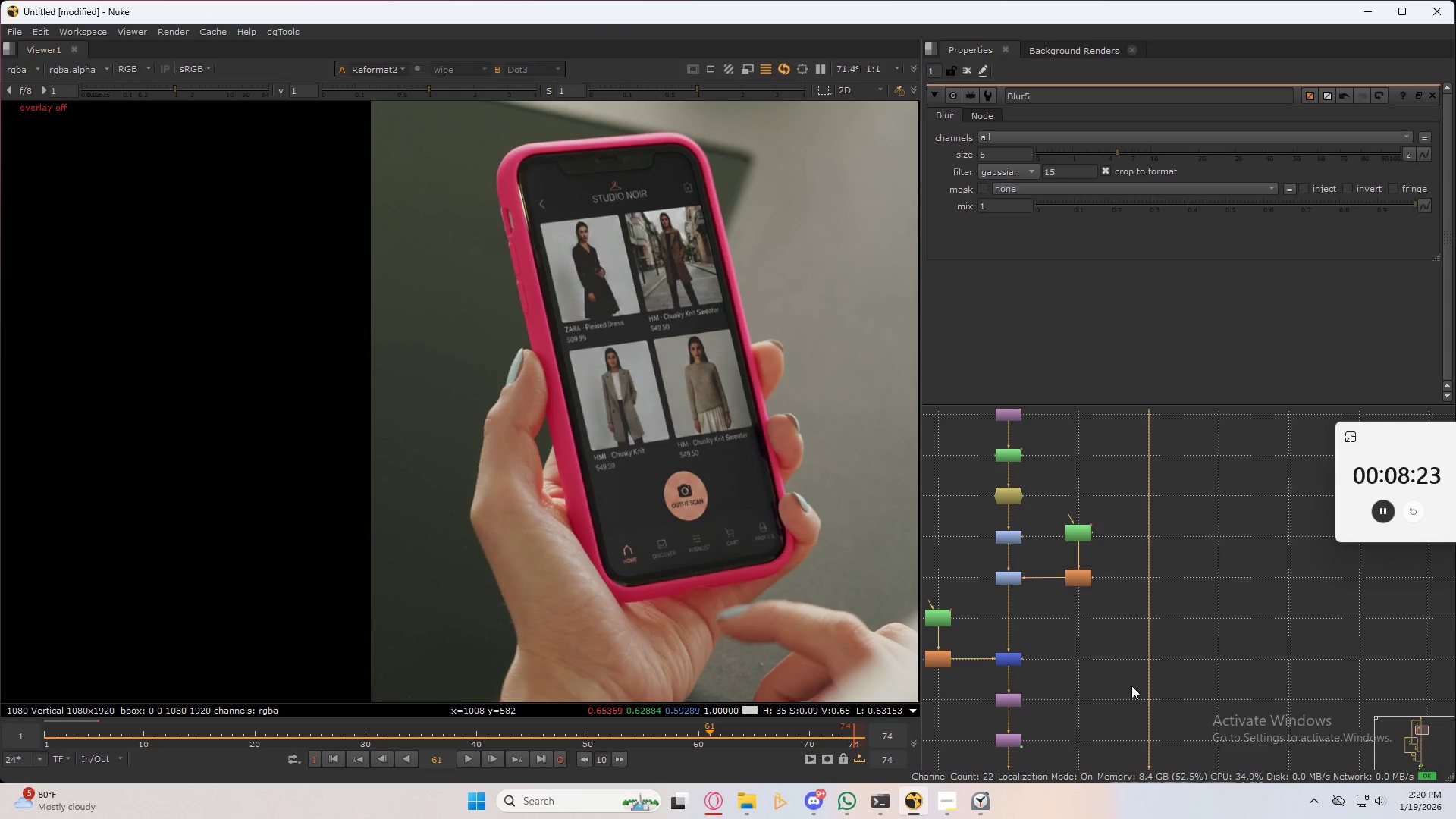 
scroll: coordinate [1112, 595], scroll_direction: down, amount: 3.0
 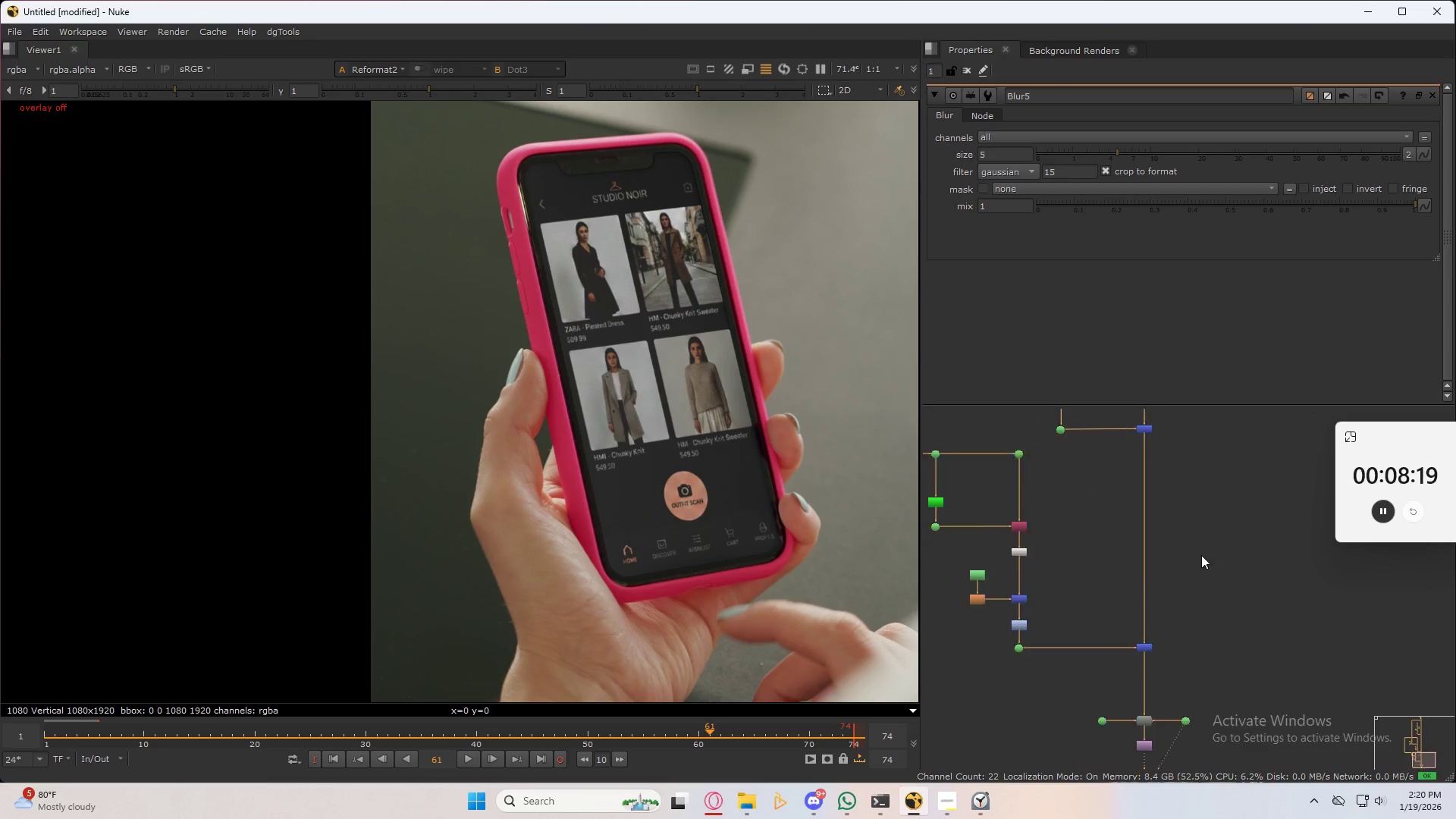 
scroll: coordinate [1147, 630], scroll_direction: up, amount: 12.0
 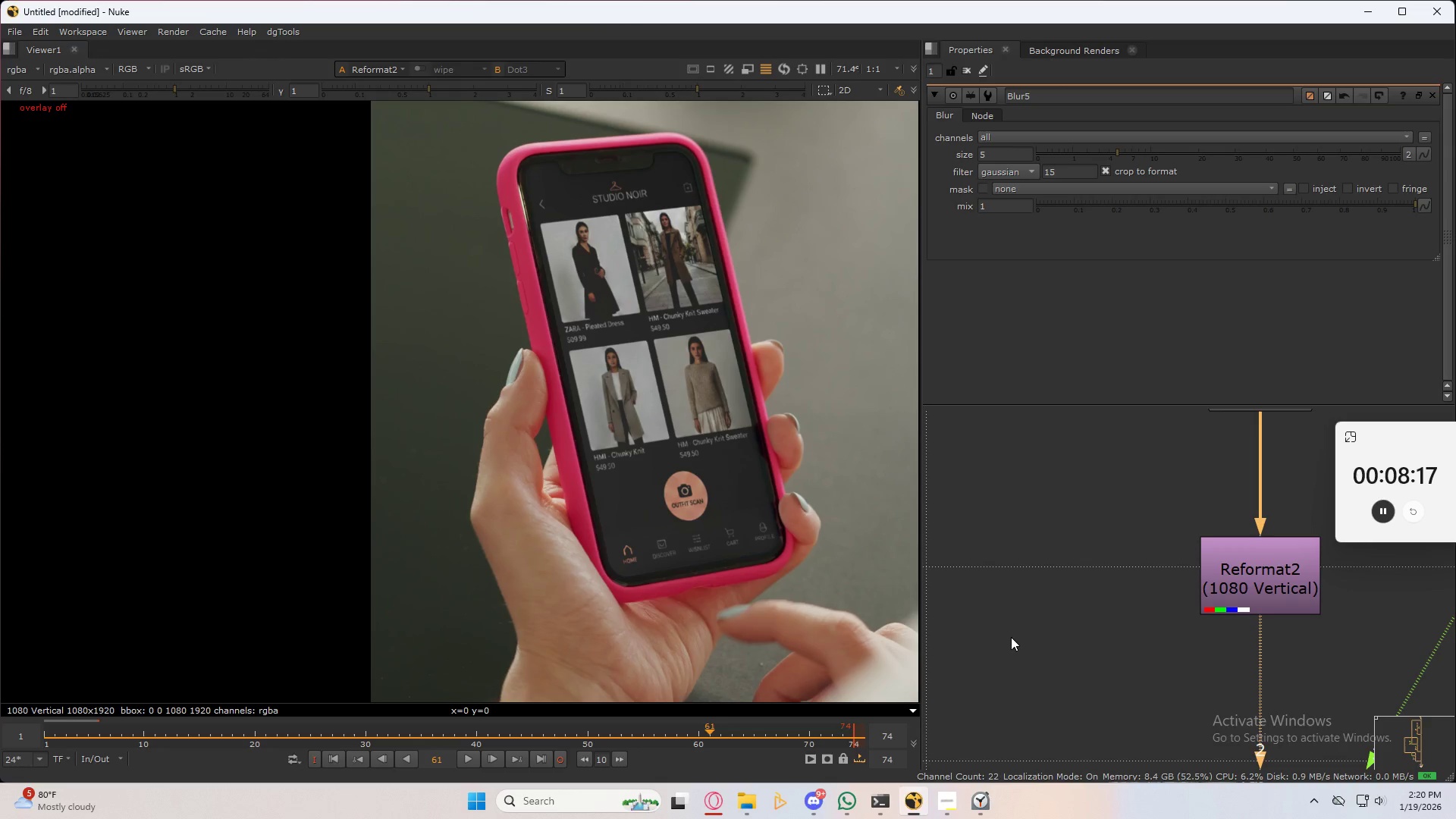 
key(W)
 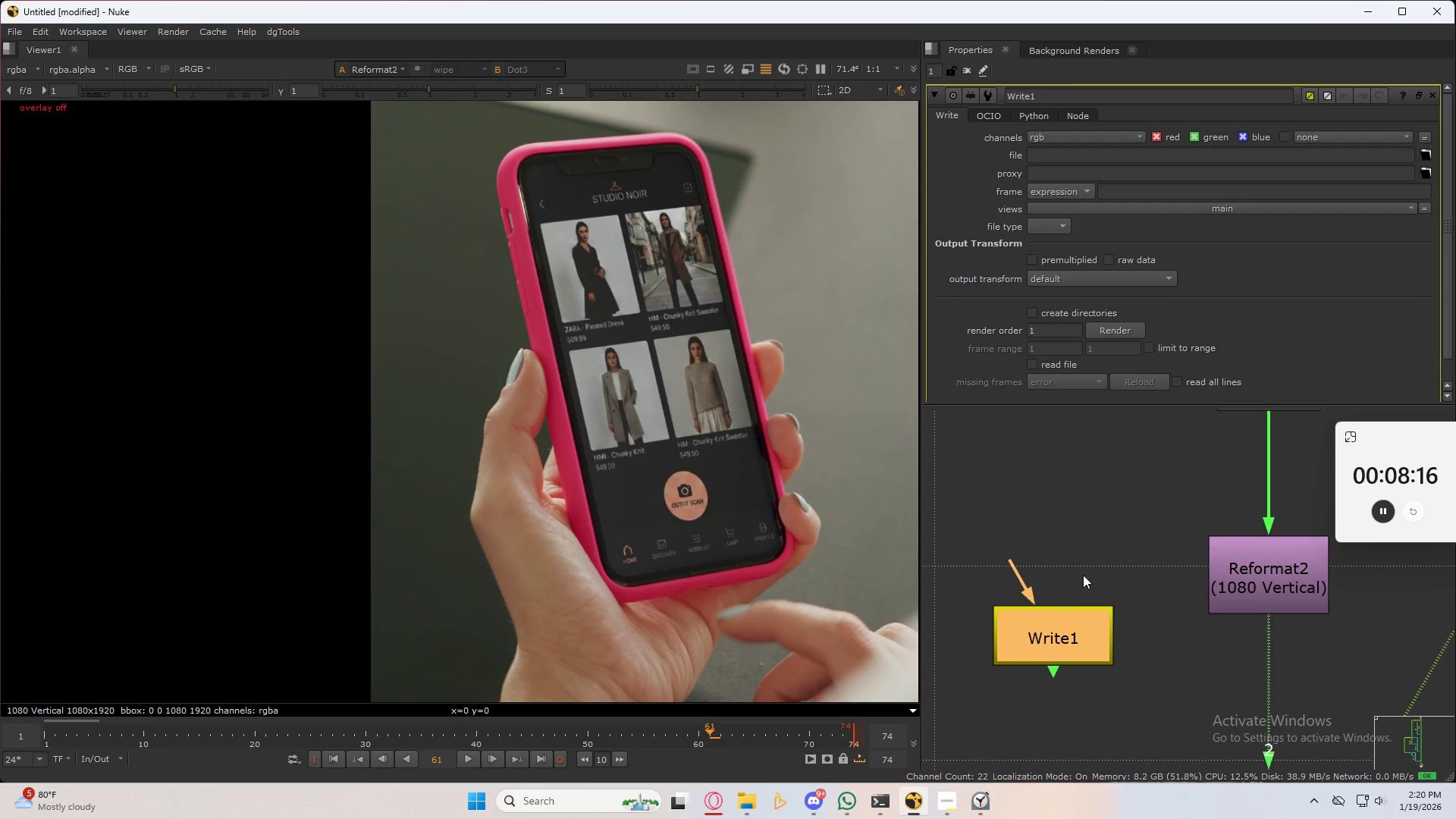 
left_click_drag(start_coordinate=[1137, 650], to_coordinate=[1015, 580])
 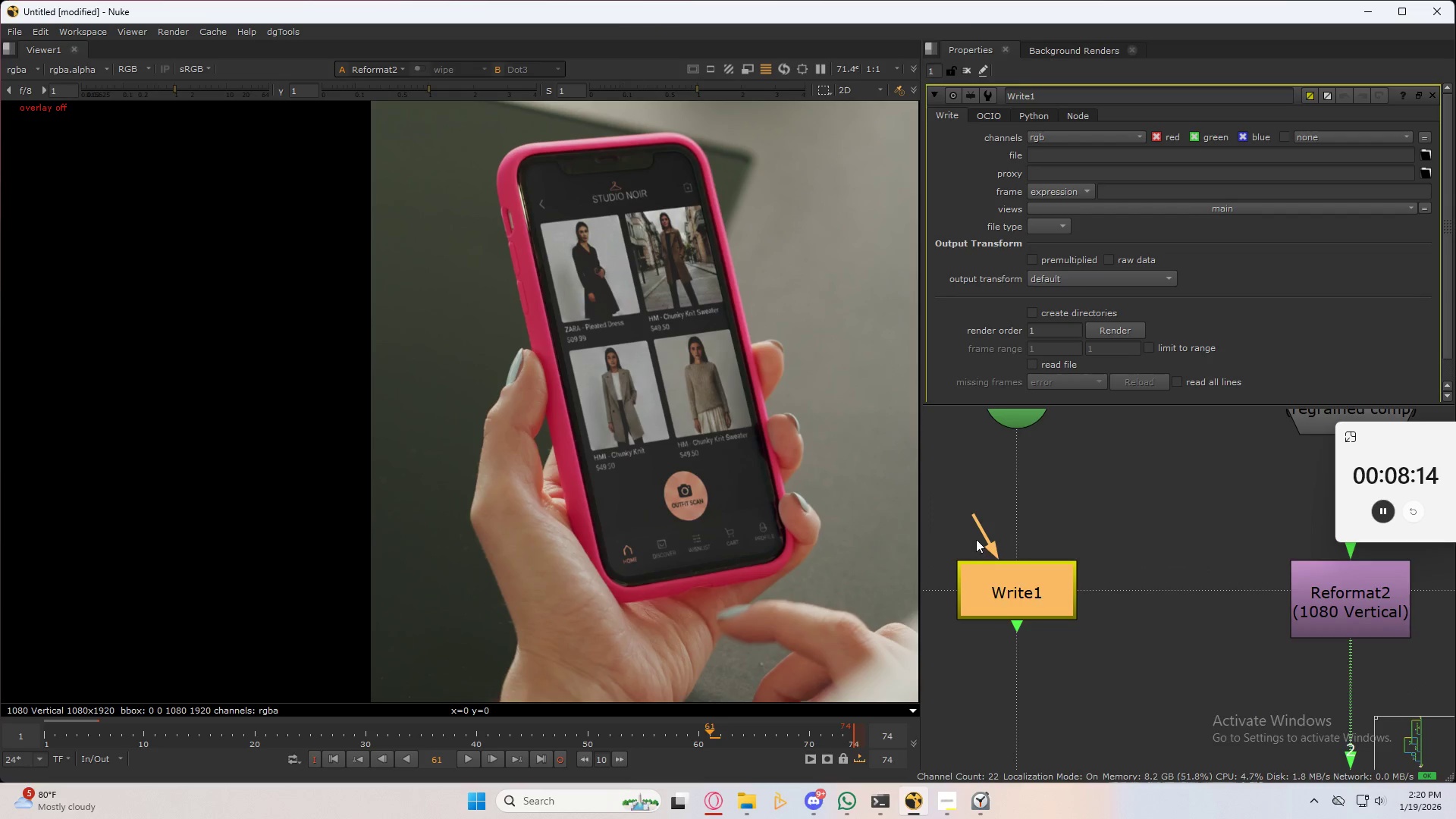 
left_click_drag(start_coordinate=[976, 537], to_coordinate=[1370, 580])
 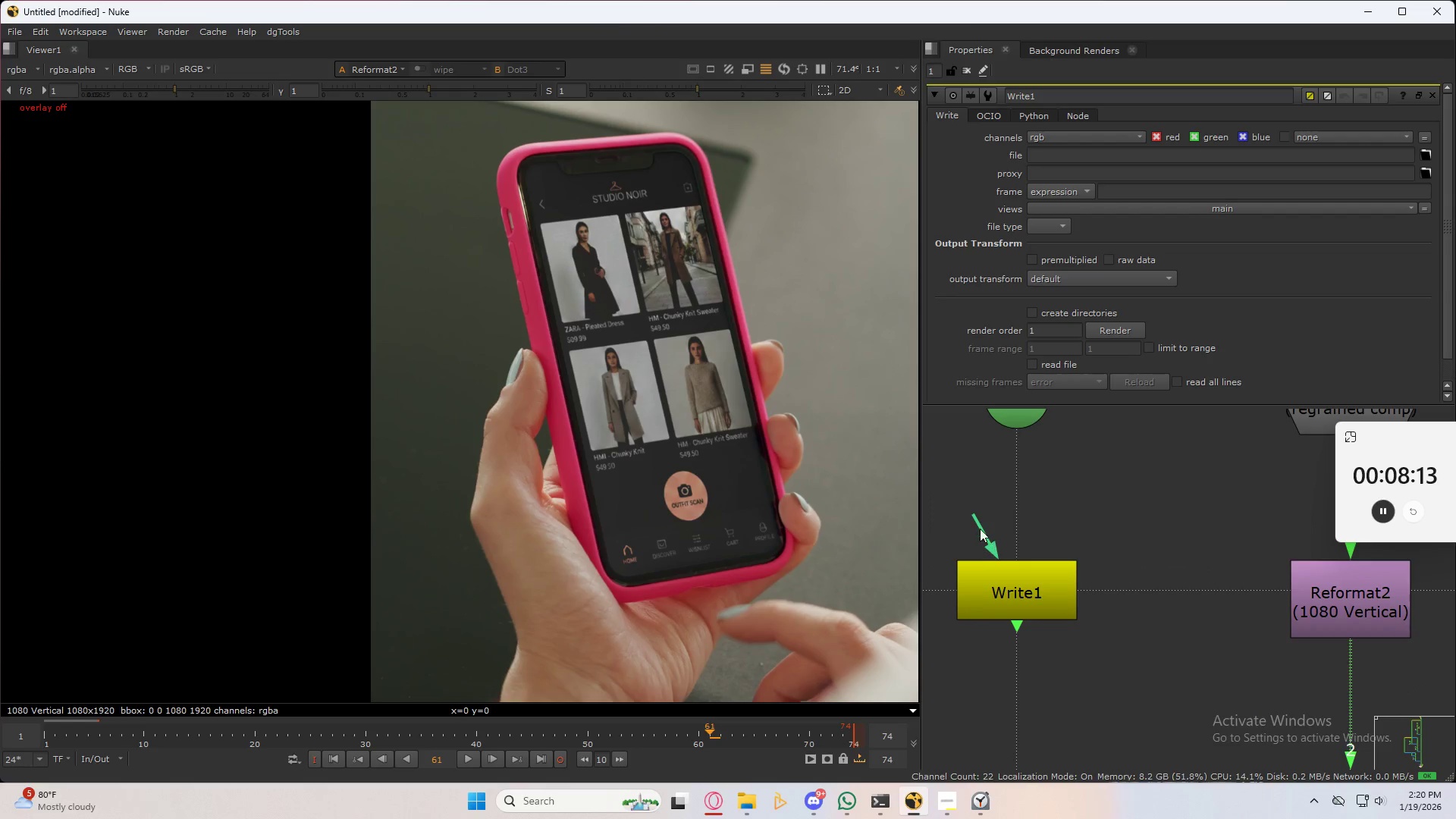 
left_click_drag(start_coordinate=[981, 527], to_coordinate=[1329, 583])
 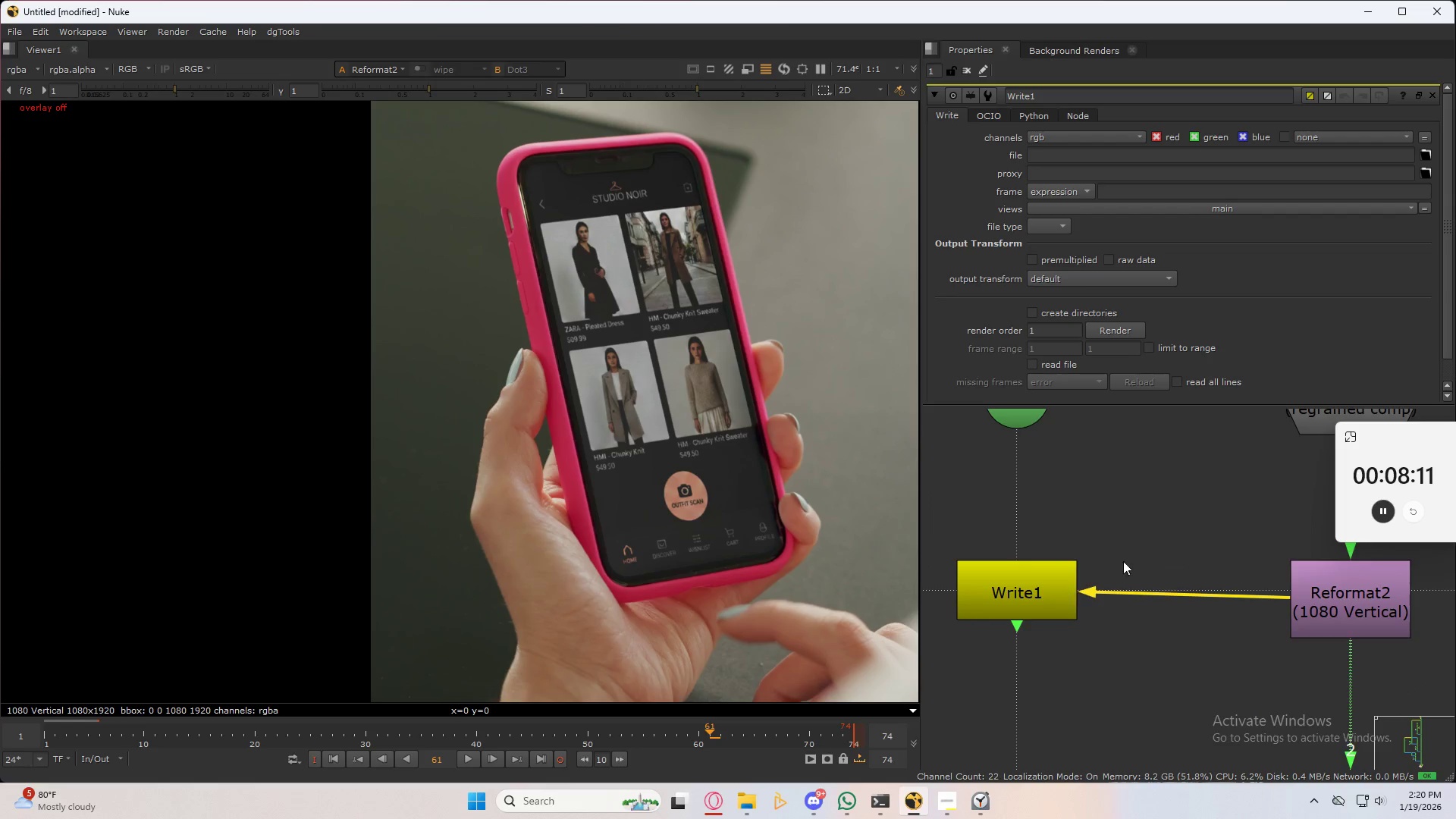 
left_click([1249, 545])
 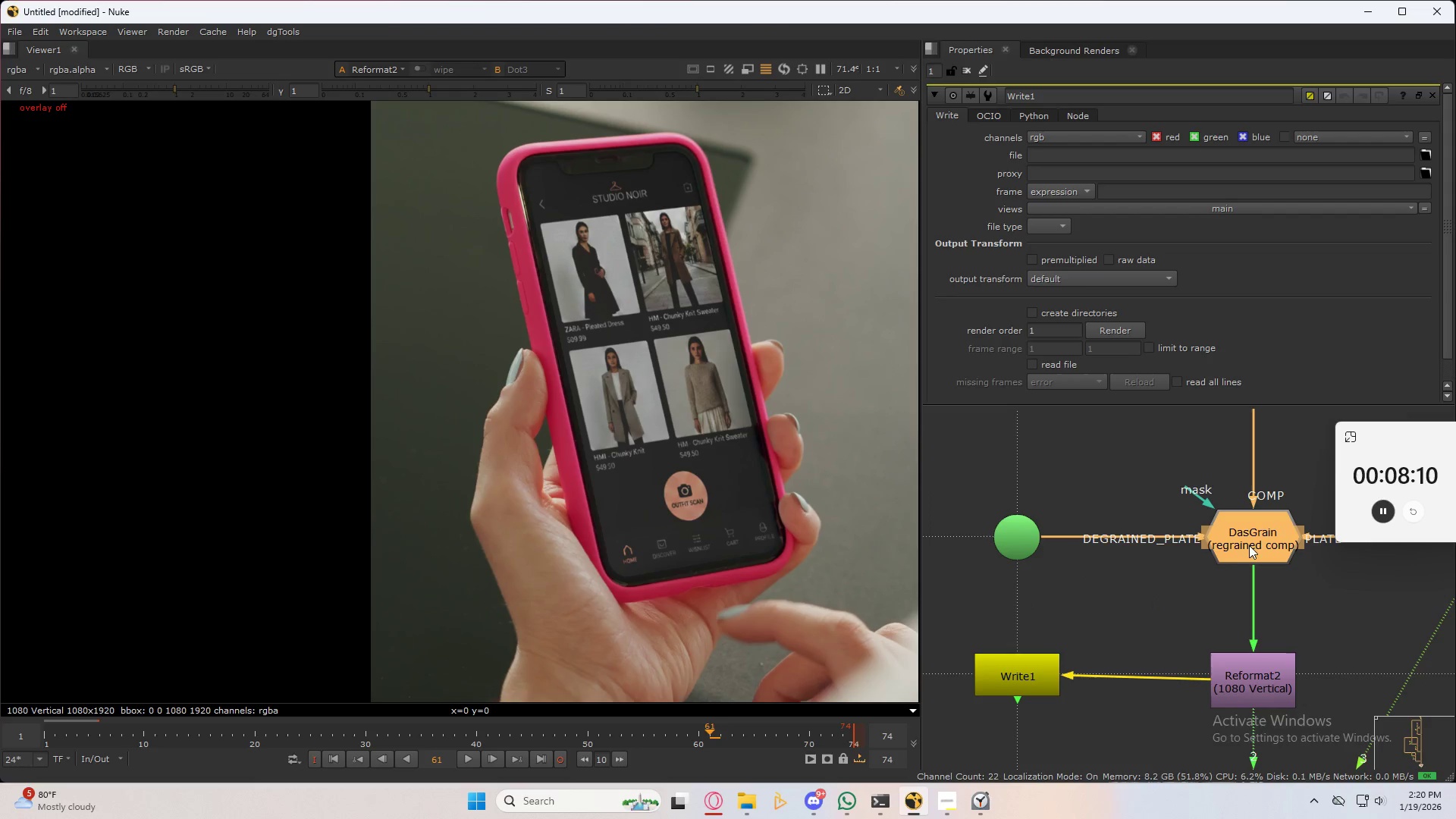 
scroll: coordinate [1175, 585], scroll_direction: down, amount: 2.0
 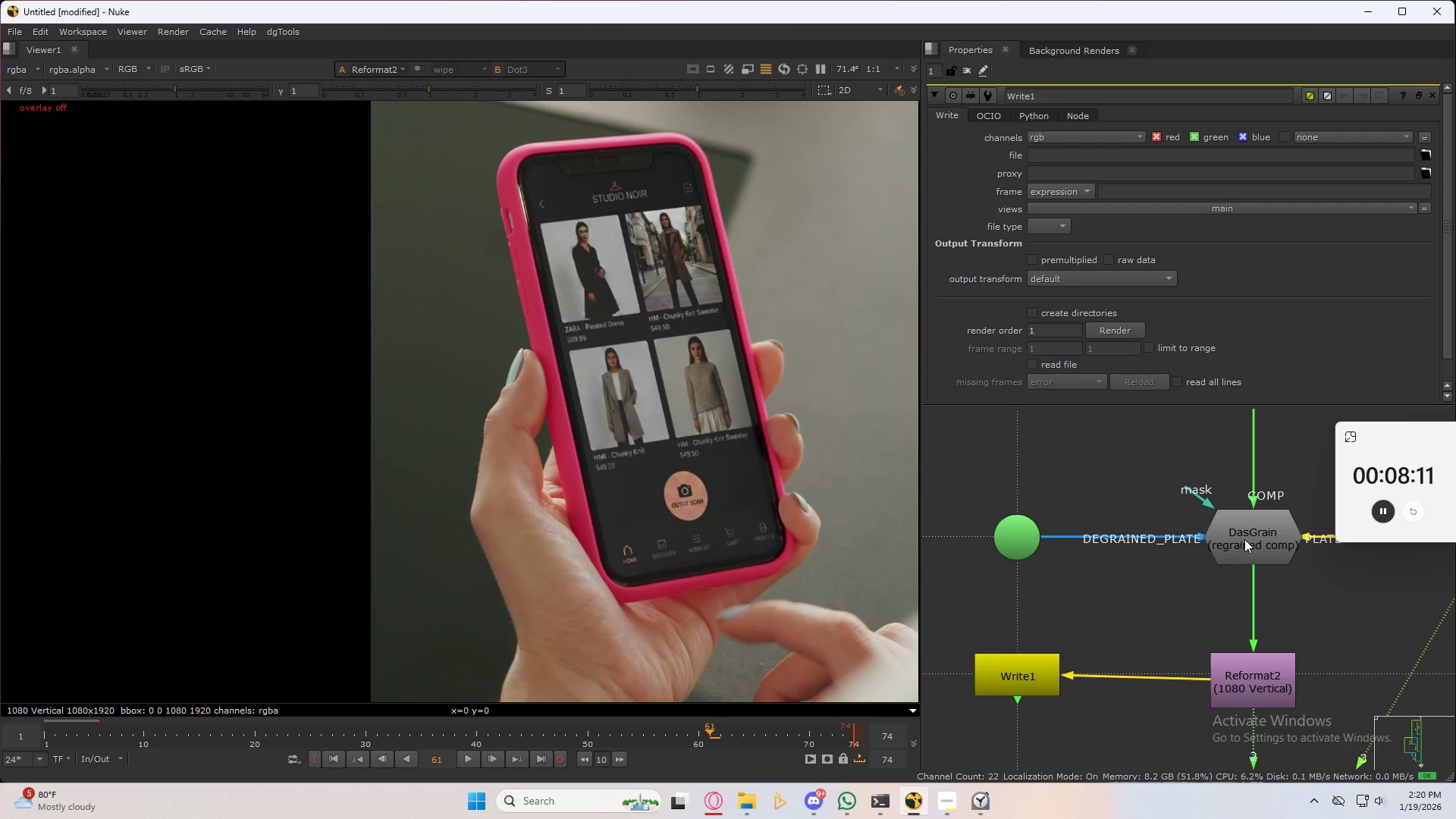 
double_click([1249, 545])
 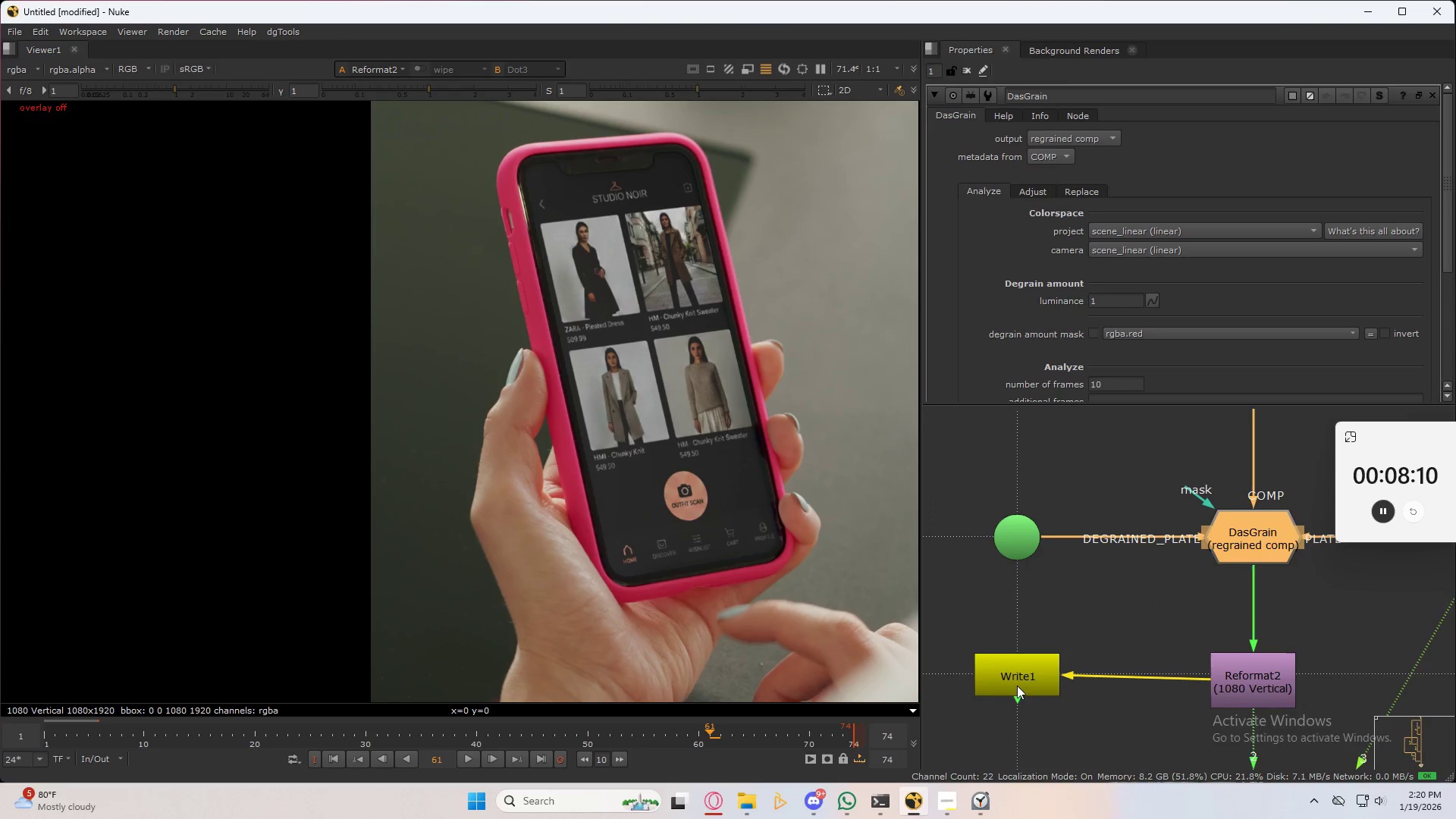 
left_click_drag(start_coordinate=[1016, 682], to_coordinate=[1016, 686])
 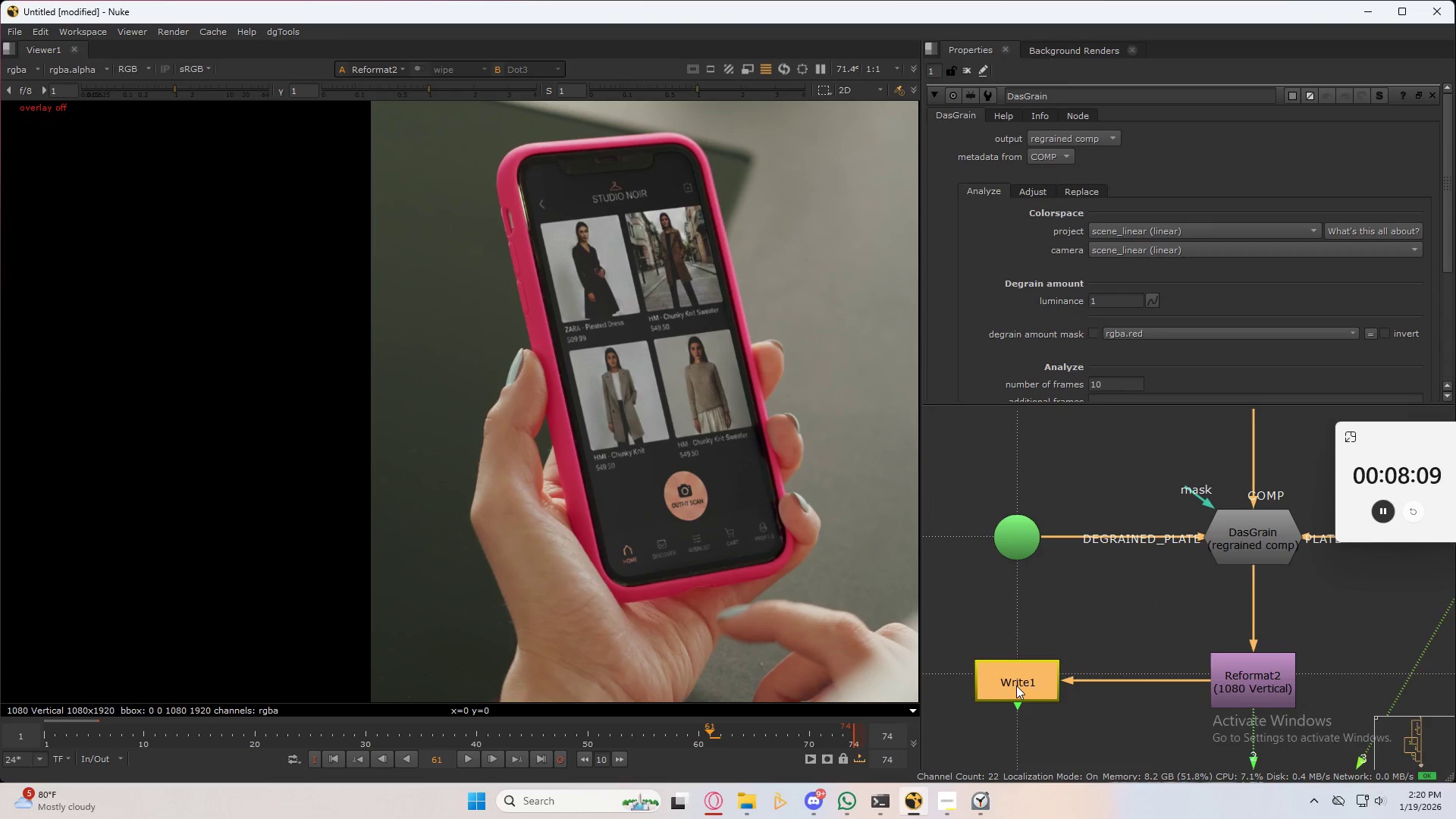 
double_click([1016, 686])
 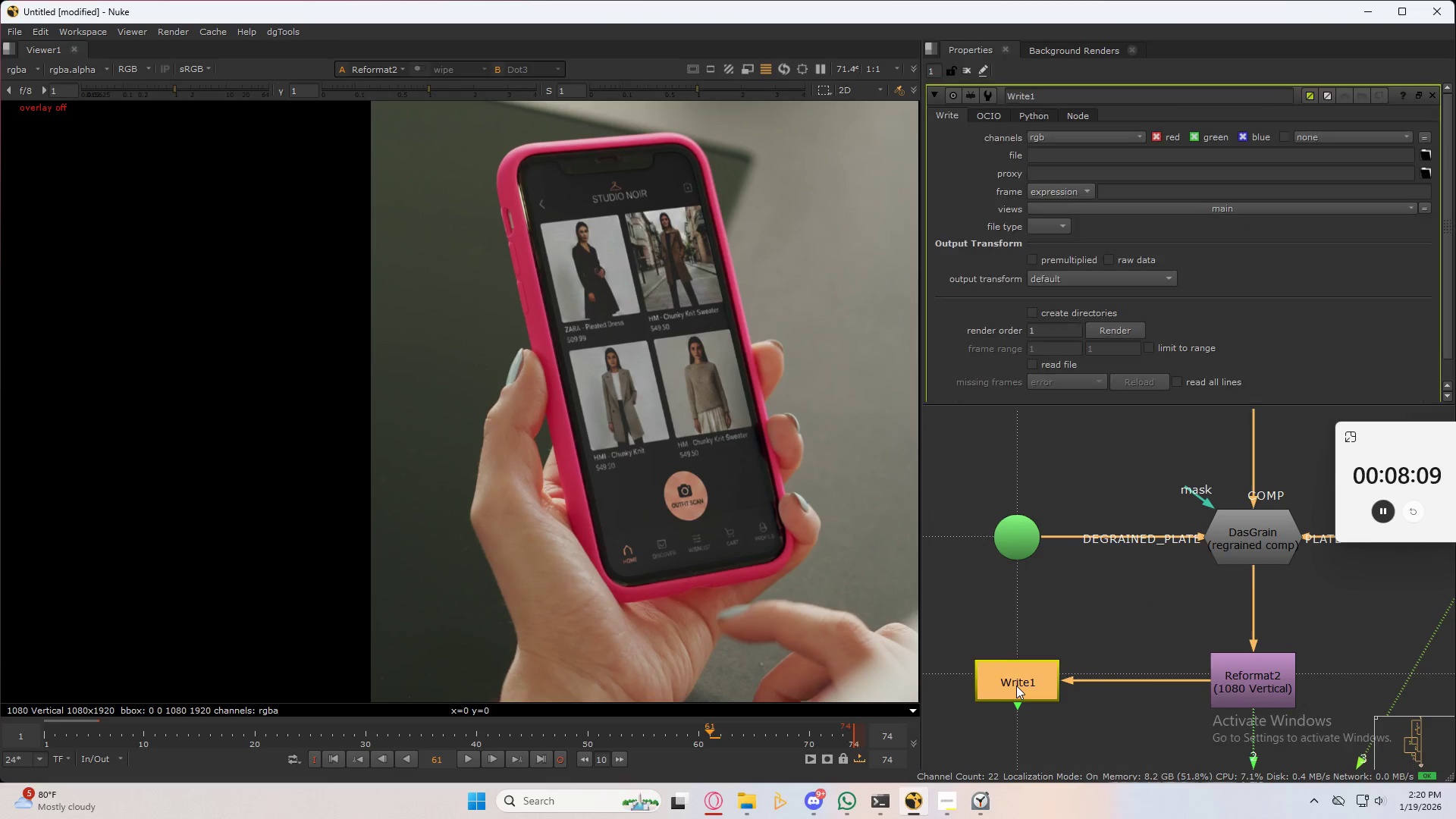 
triple_click([1016, 686])
 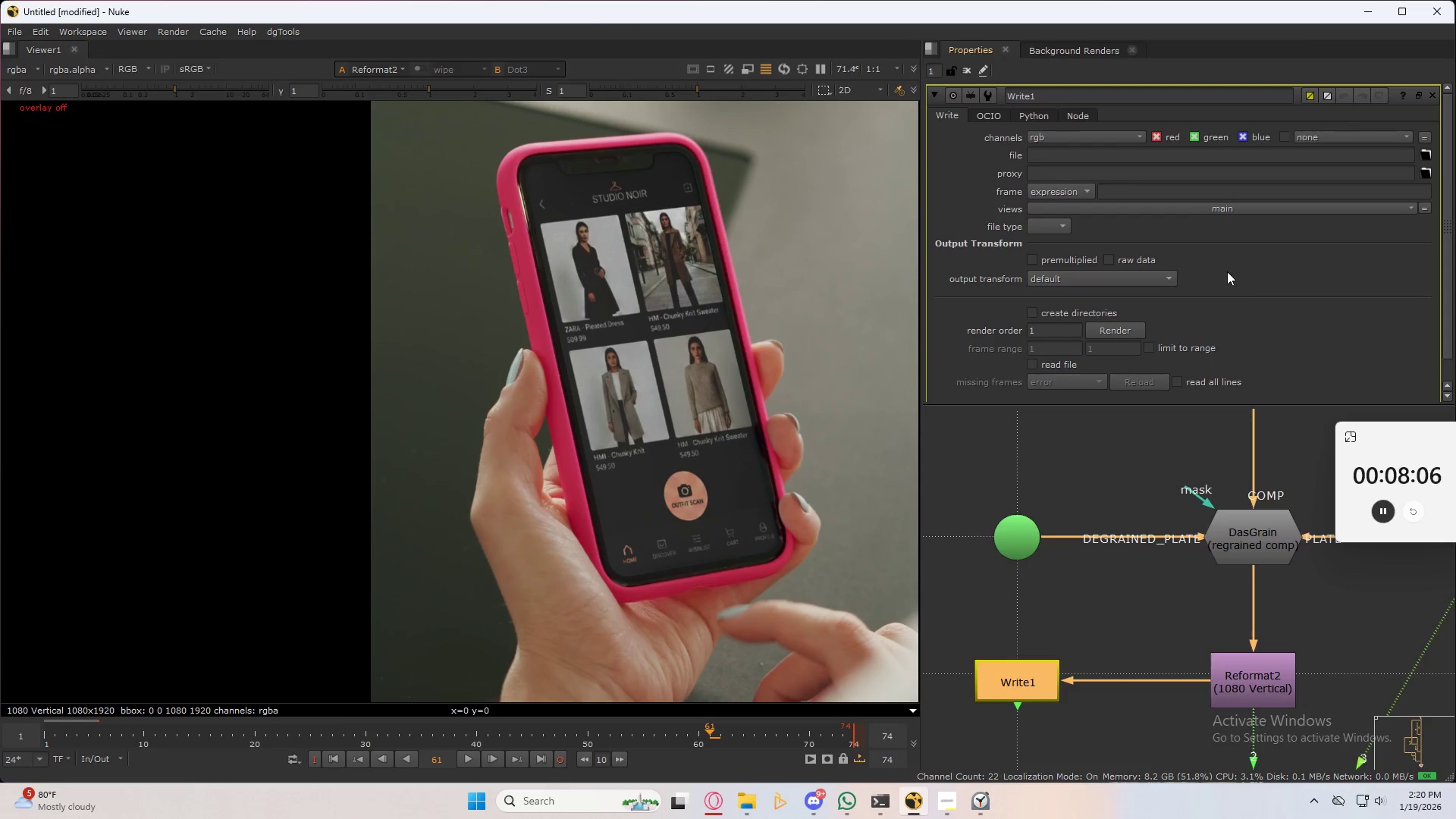 
scroll: coordinate [1233, 303], scroll_direction: down, amount: 3.0
 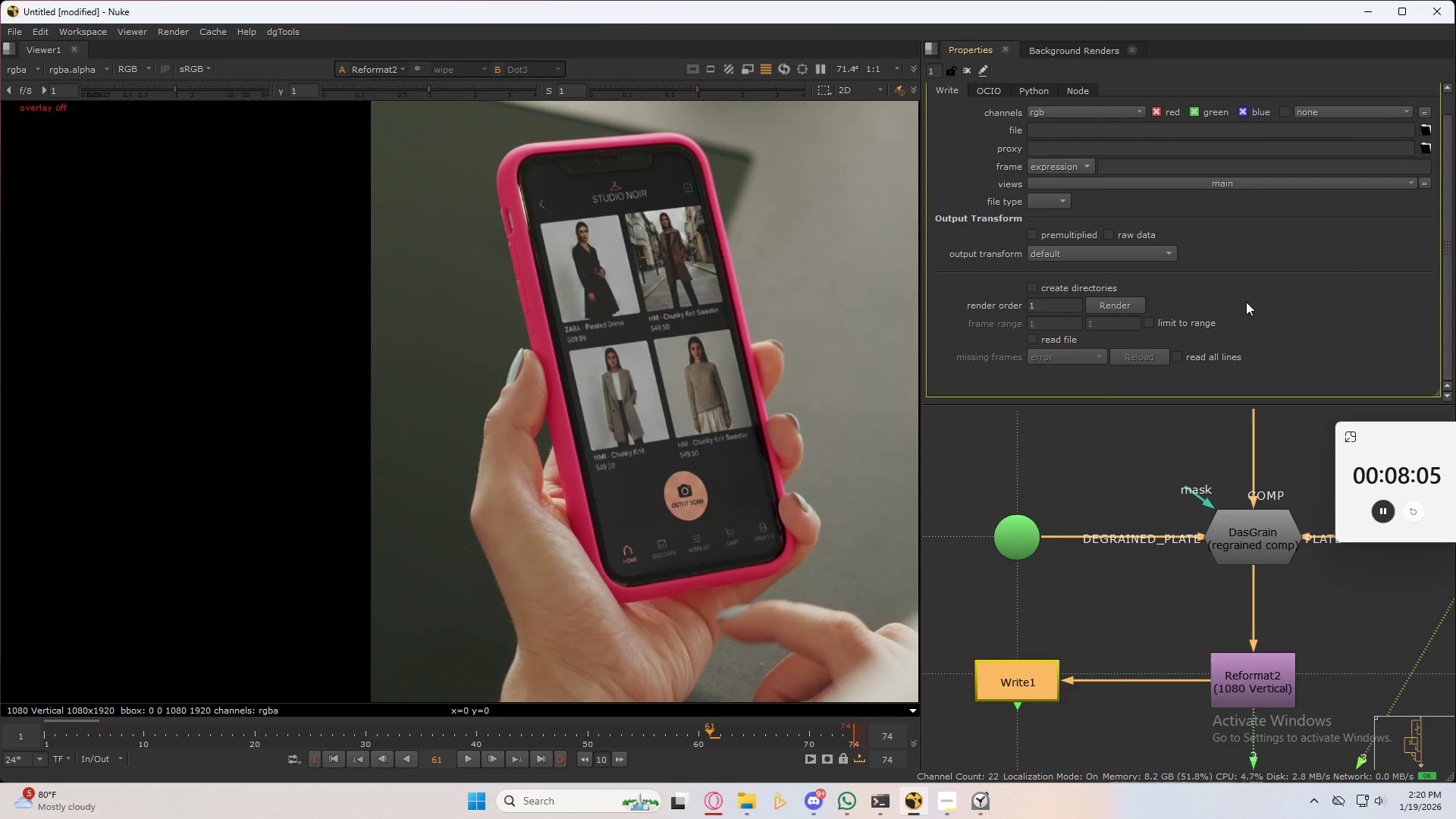 
scroll: coordinate [1247, 297], scroll_direction: up, amount: 3.0
 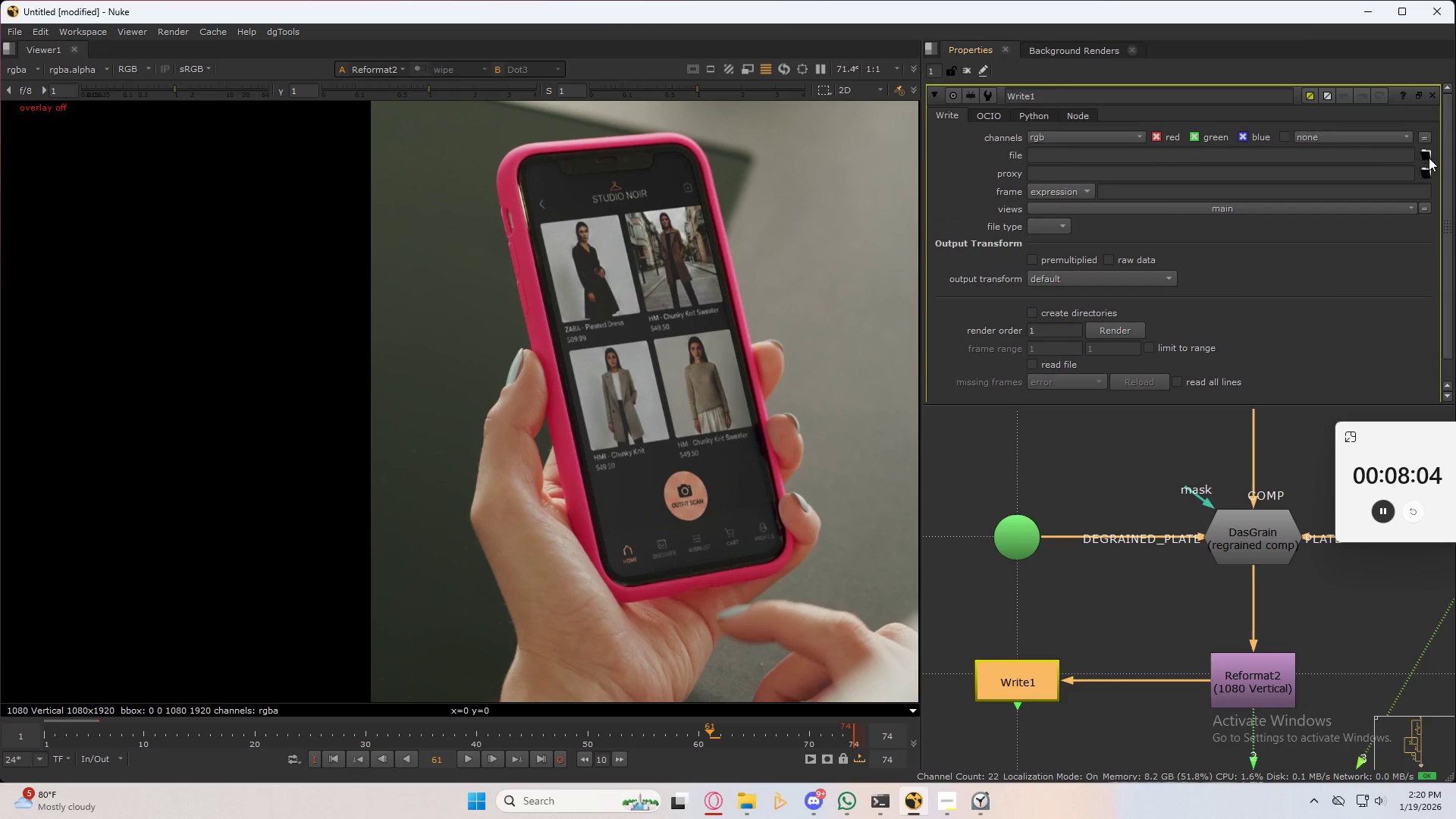 
left_click([1426, 154])
 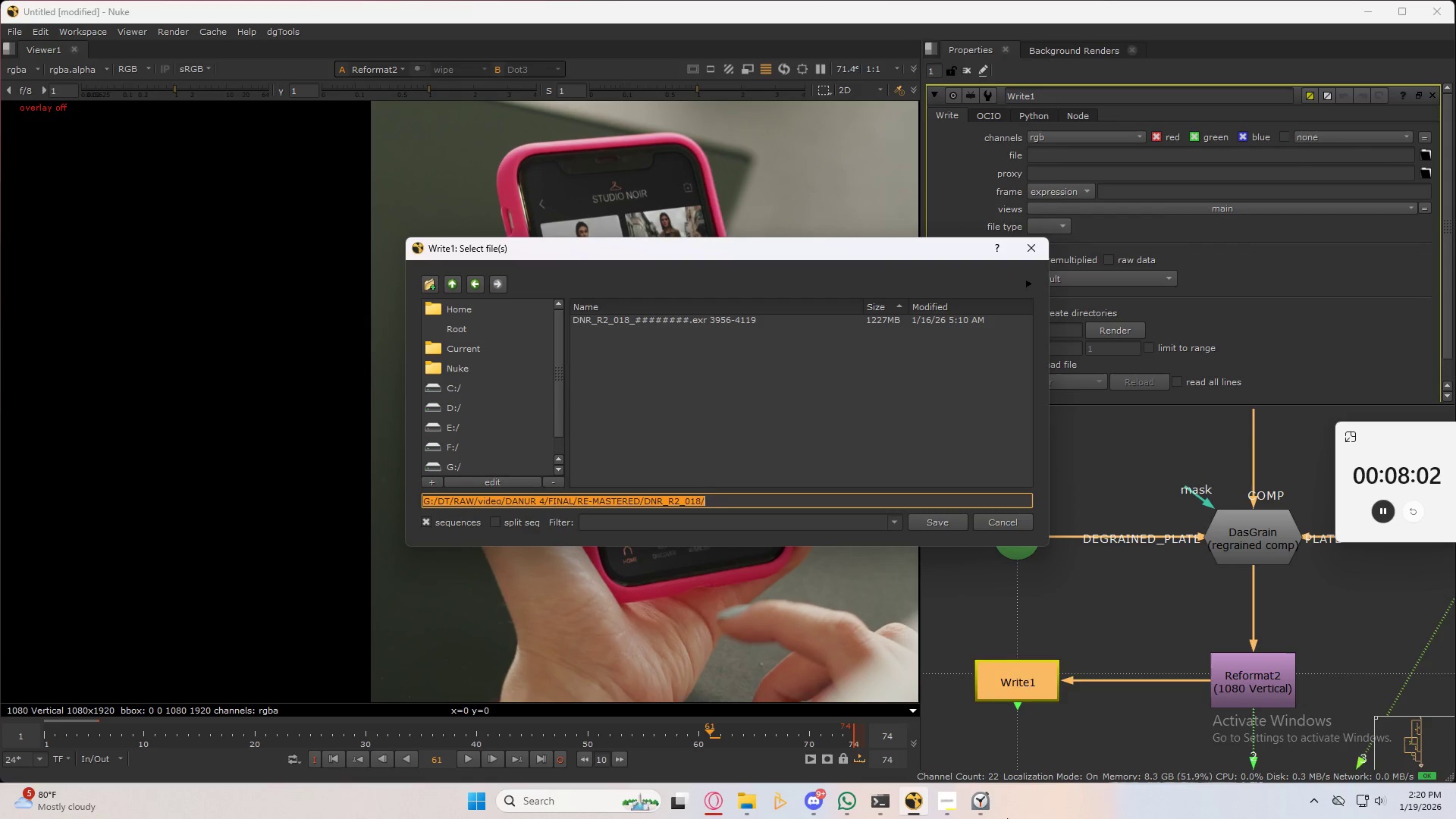 
left_click([944, 795])